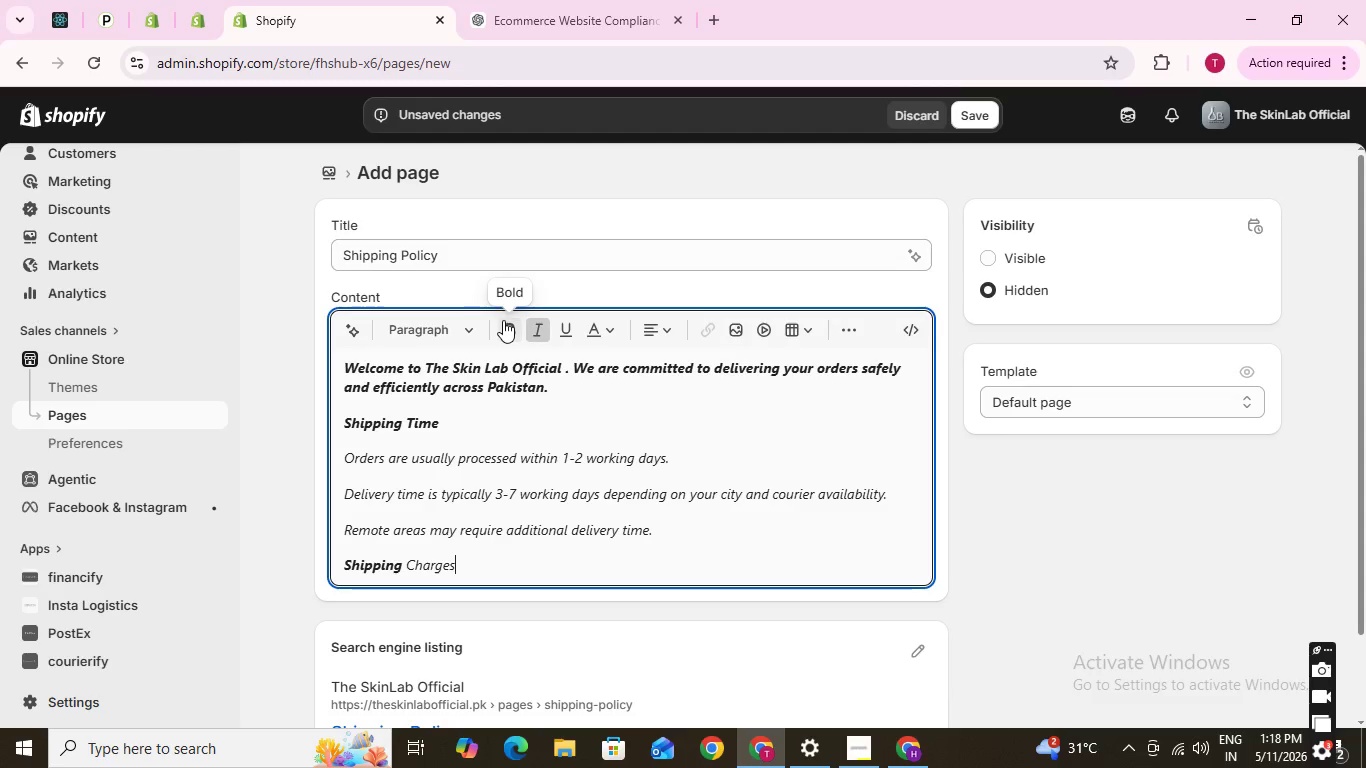 
left_click([507, 329])
 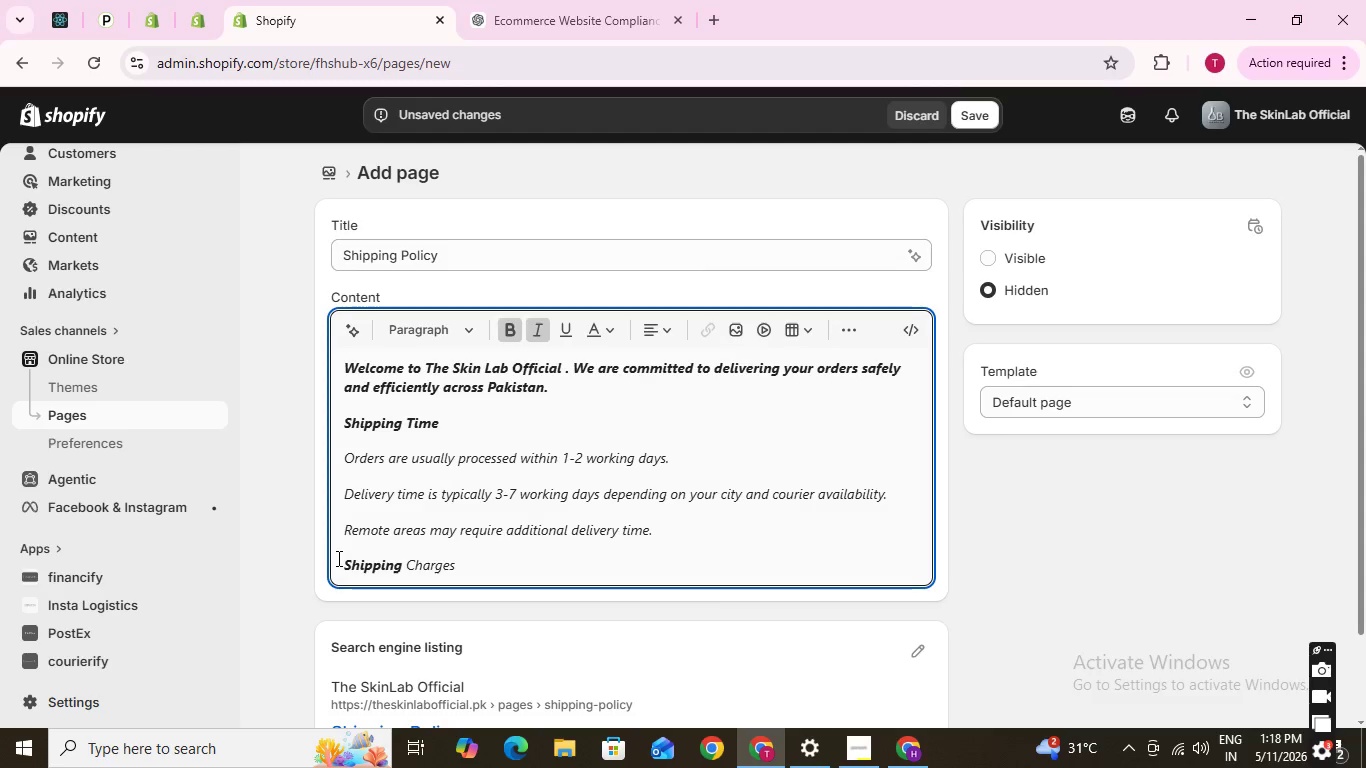 
wait(5.11)
 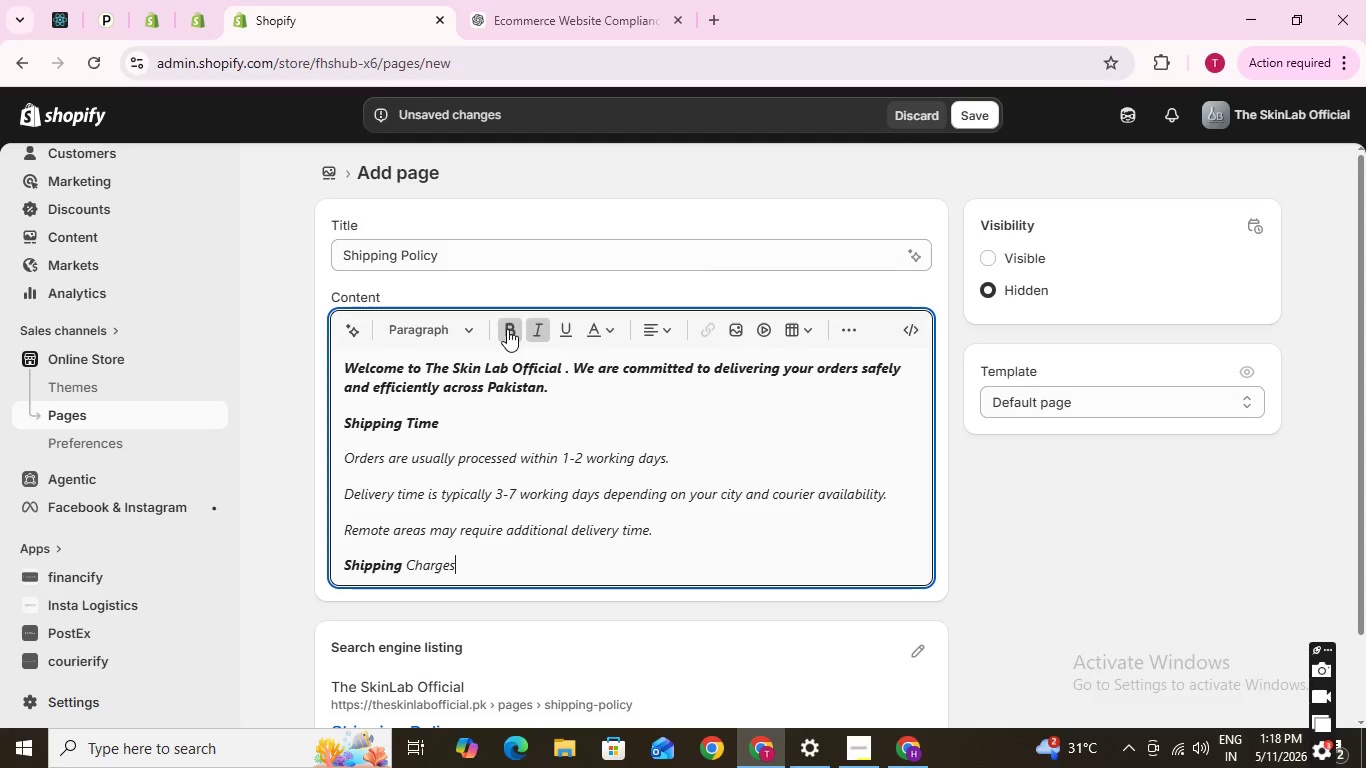 
left_click_drag(start_coordinate=[341, 564], to_coordinate=[454, 576])
 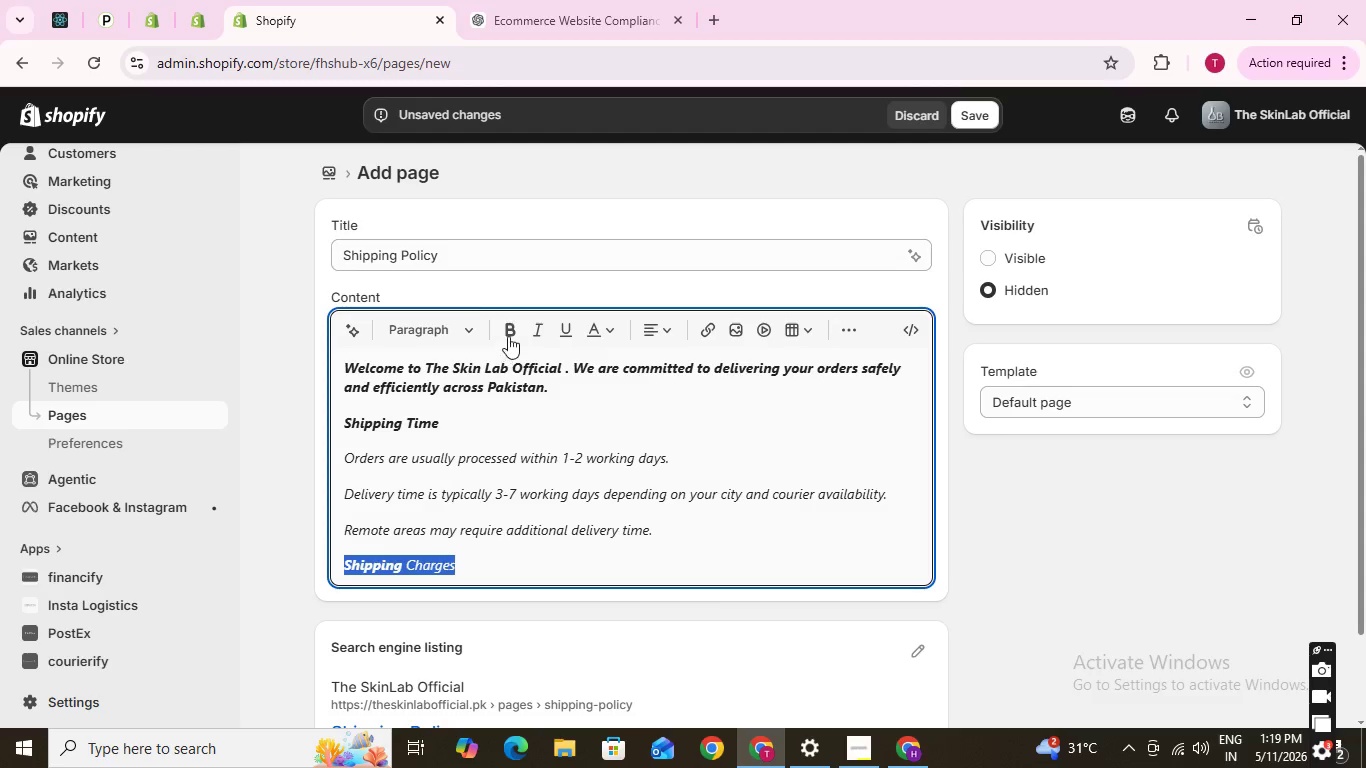 
left_click([511, 332])
 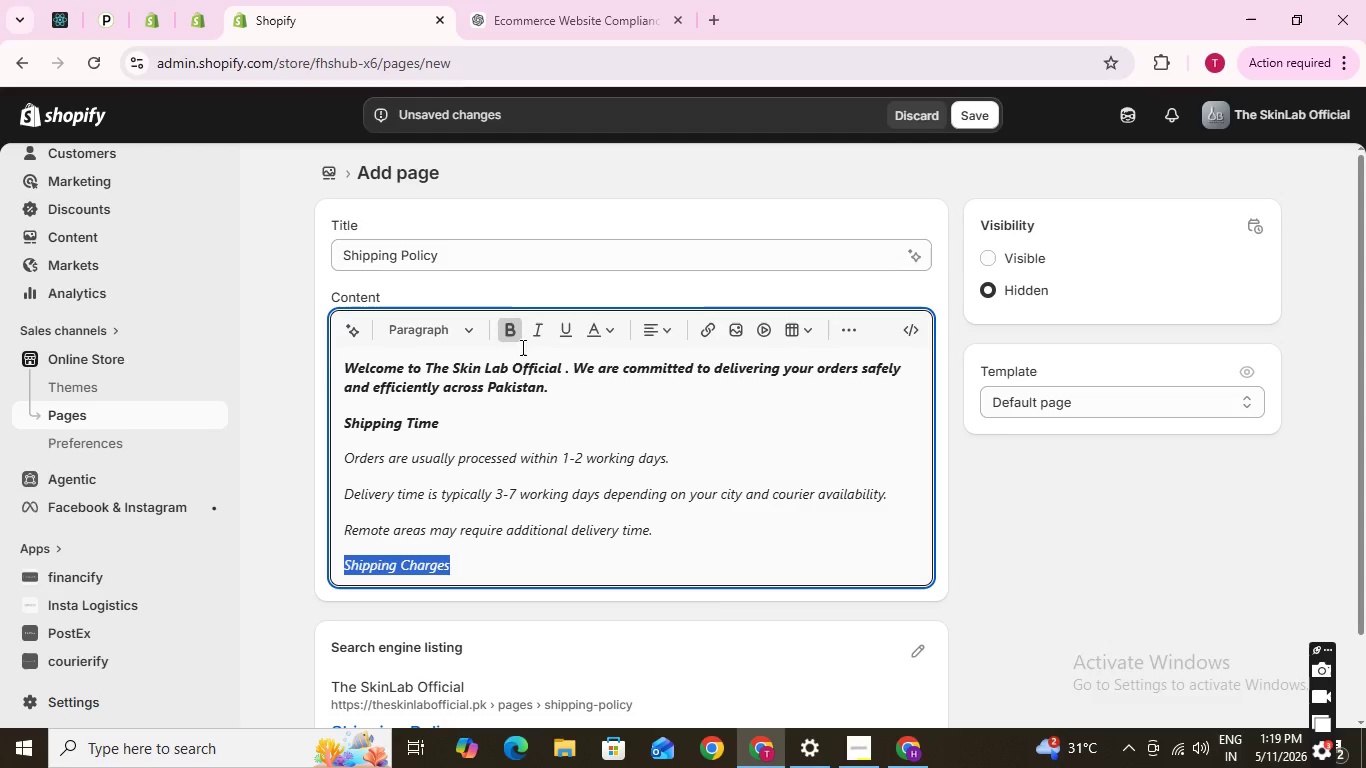 
left_click([511, 327])
 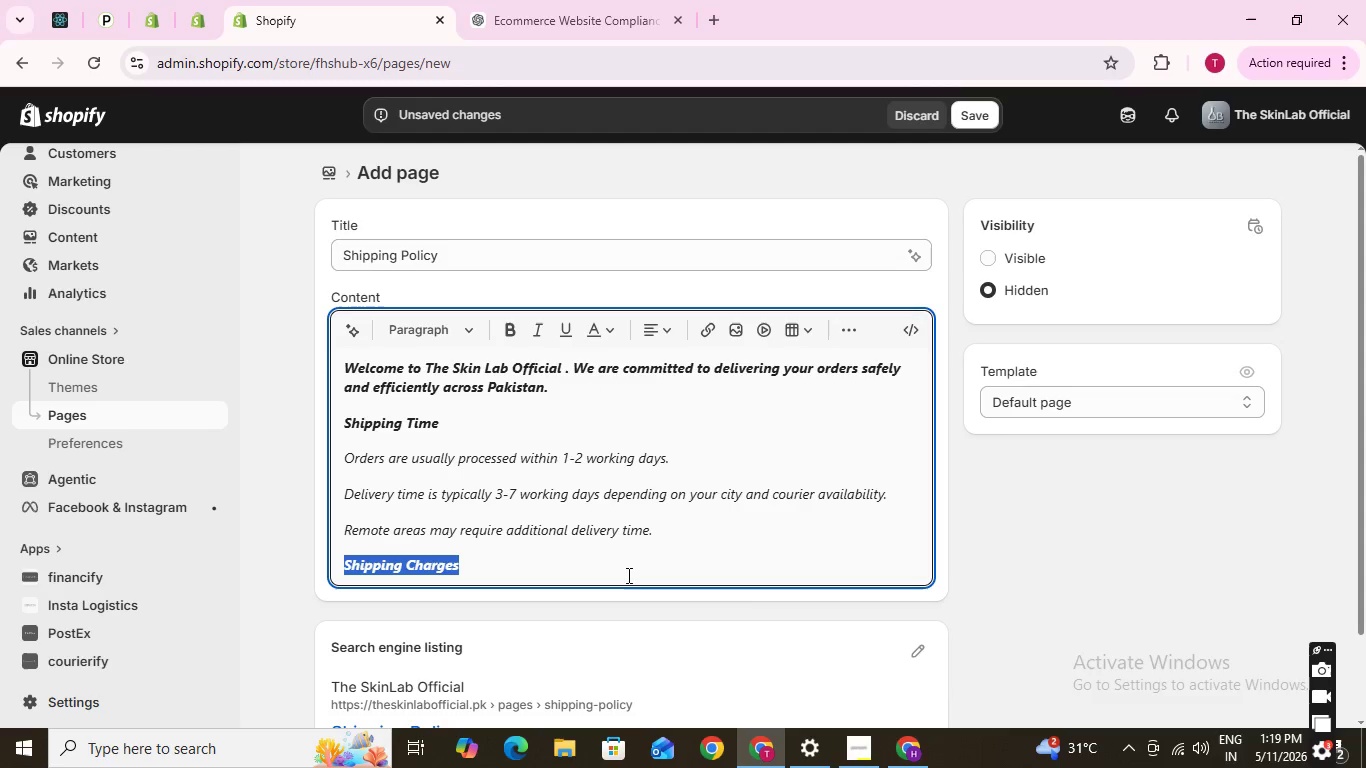 
left_click([619, 563])
 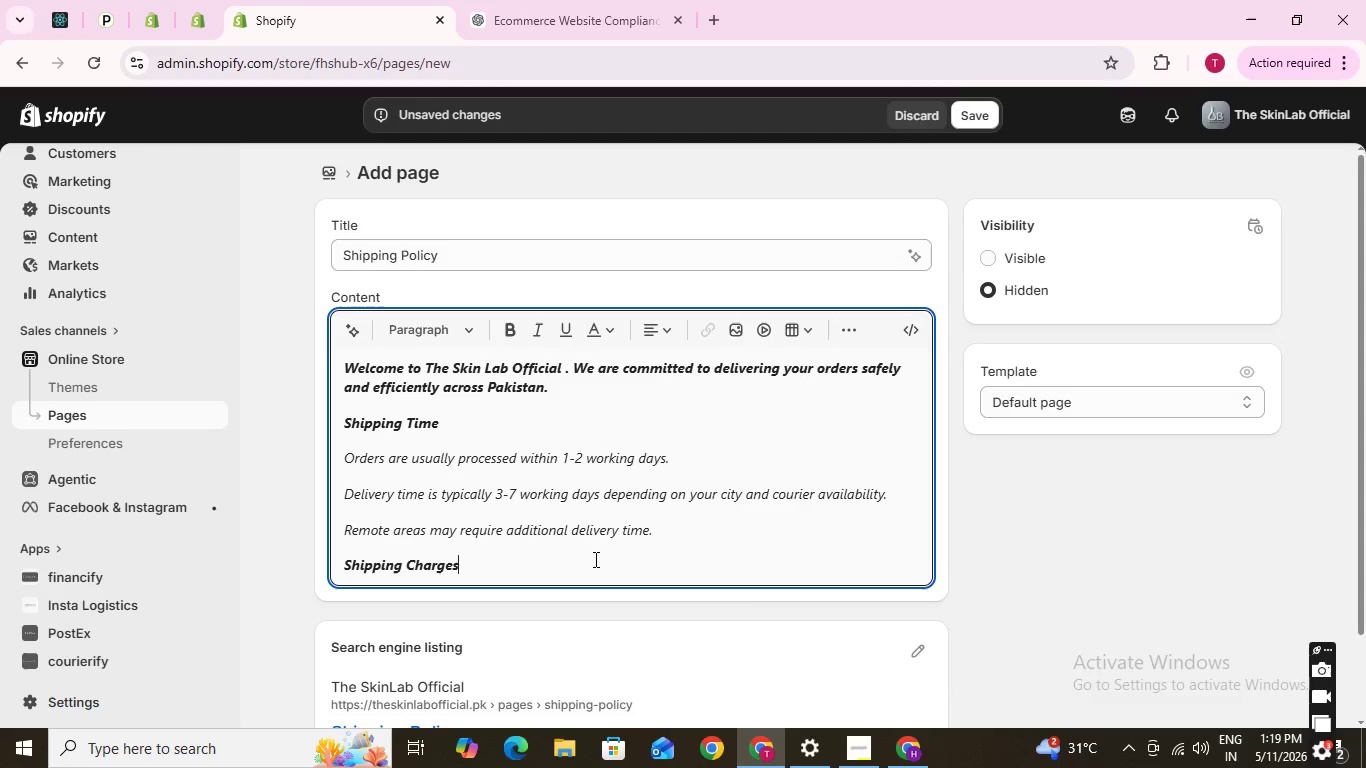 
key(Enter)
 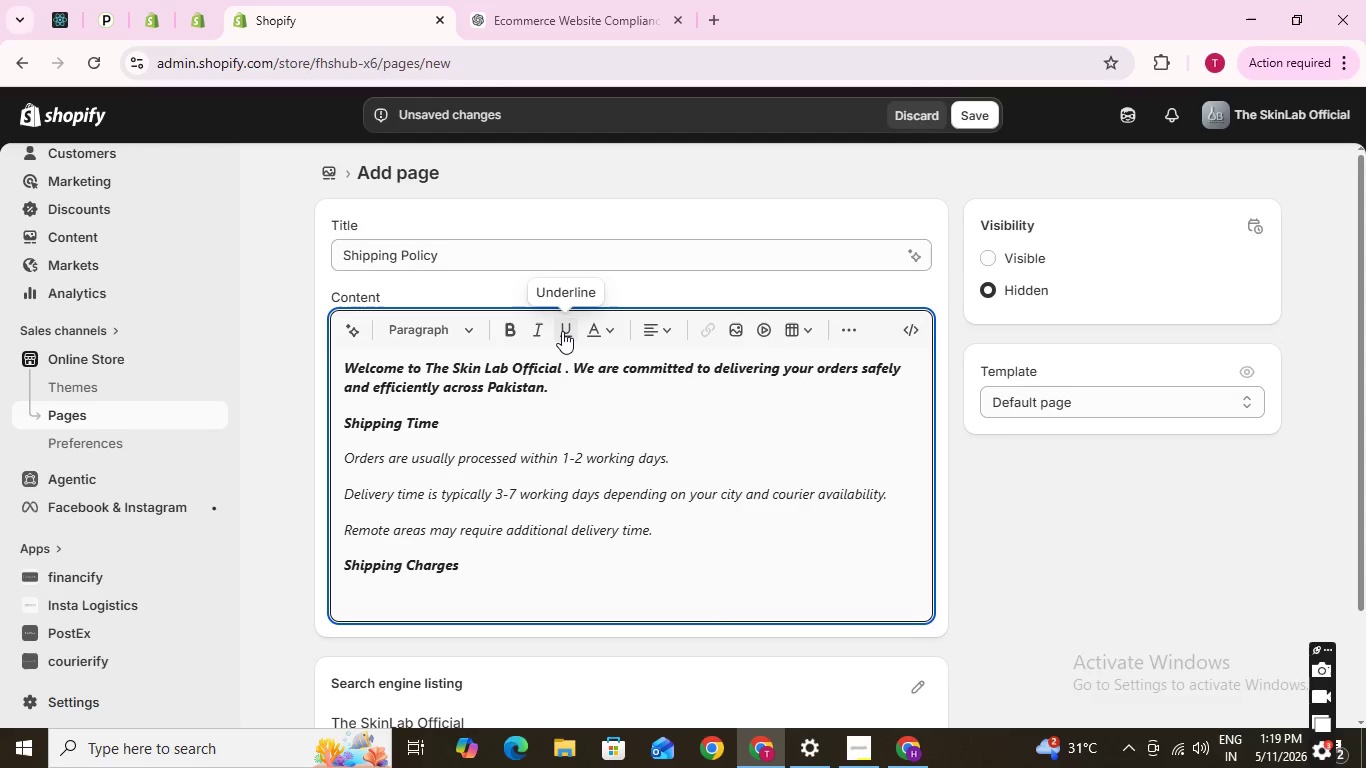 
left_click([562, 331])
 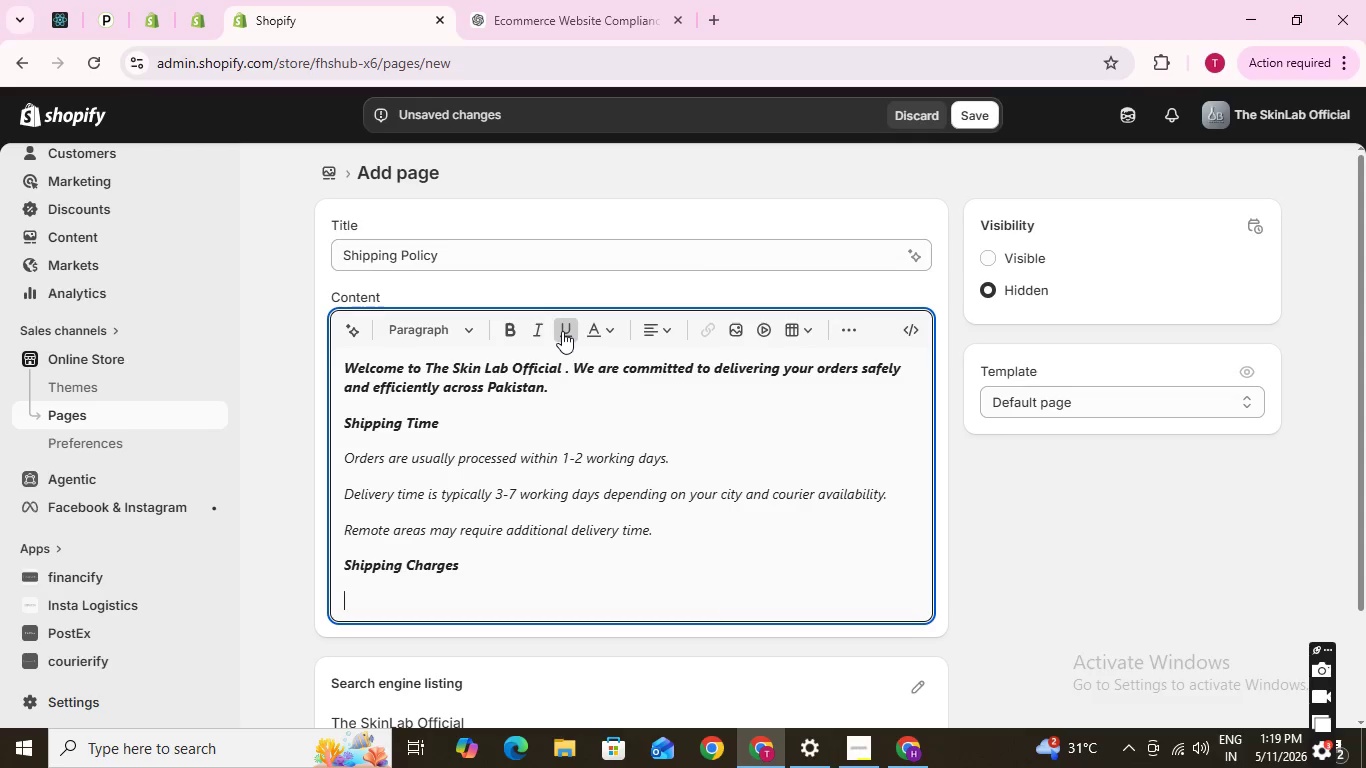 
left_click([562, 331])
 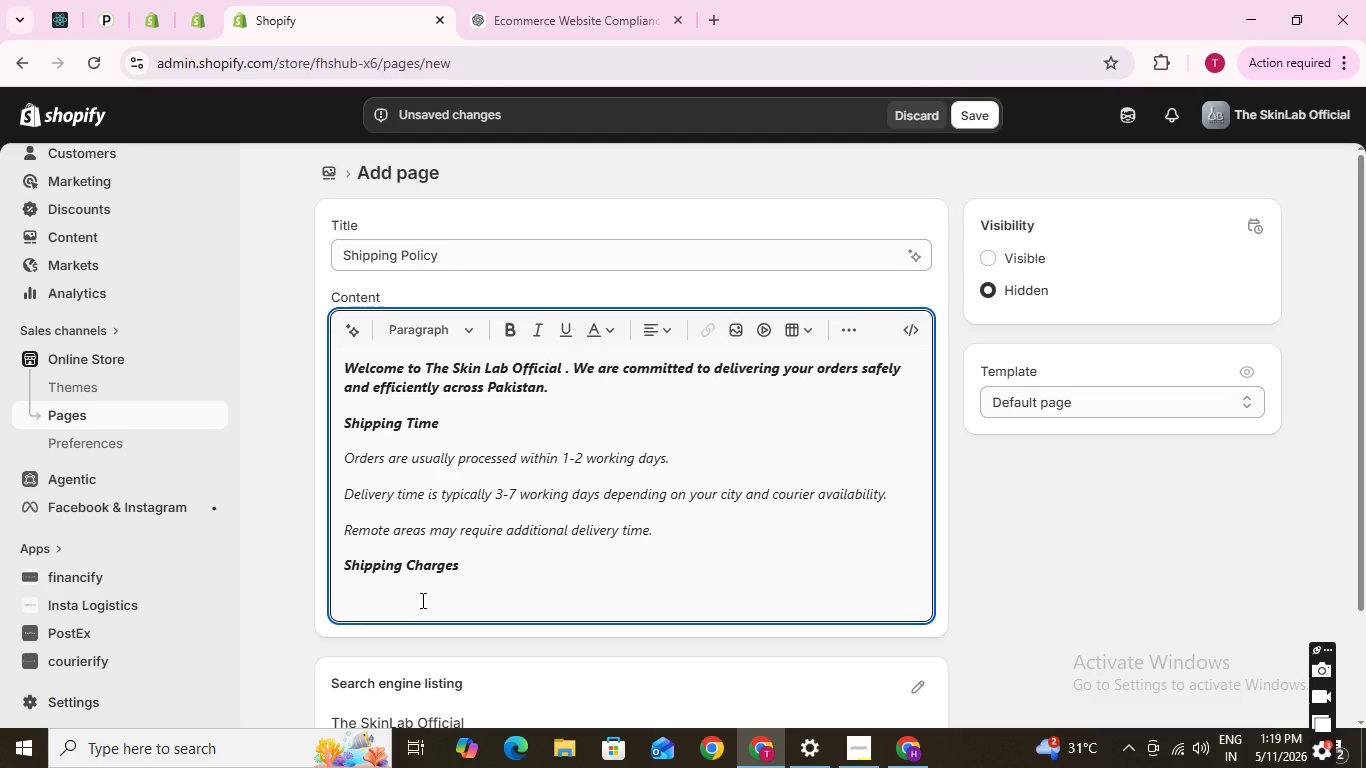 
key(Shift+ShiftLeft)
 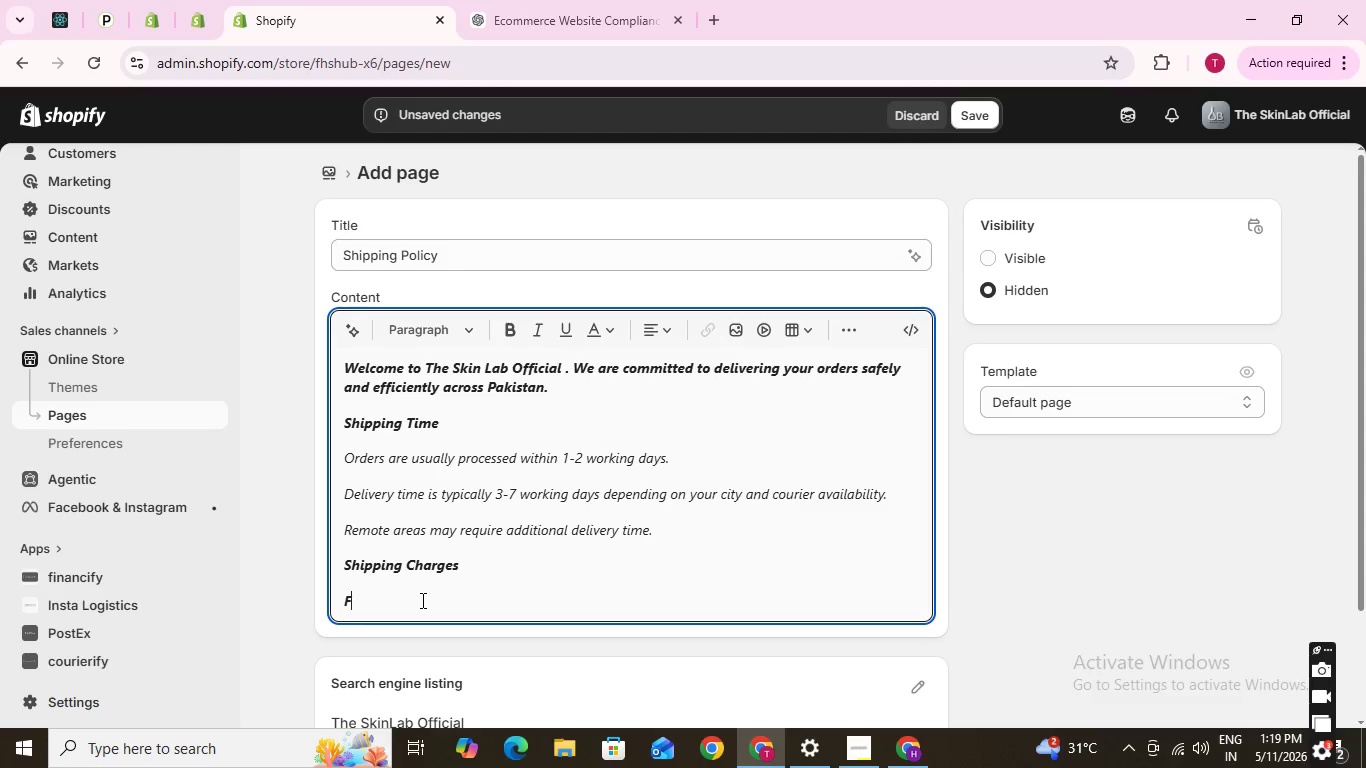 
key(Shift+F)
 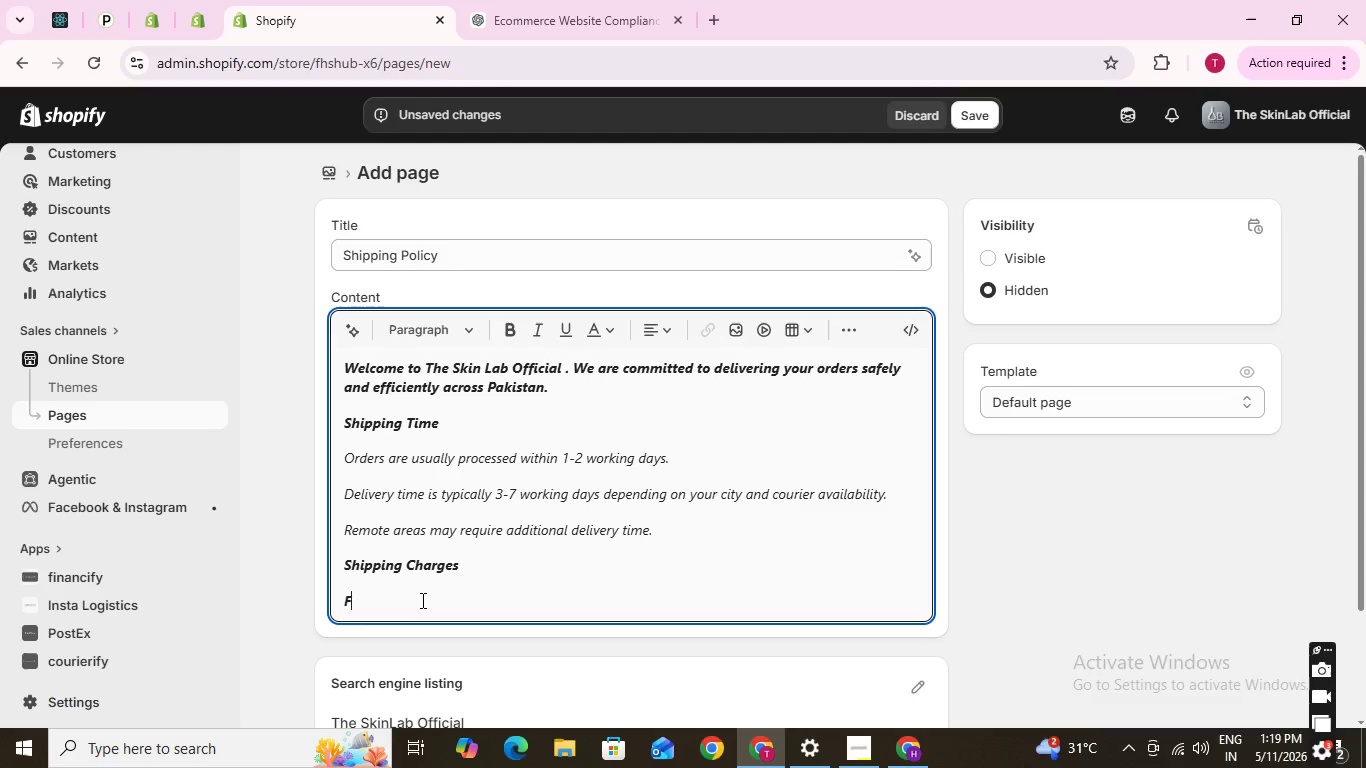 
key(Backspace)
 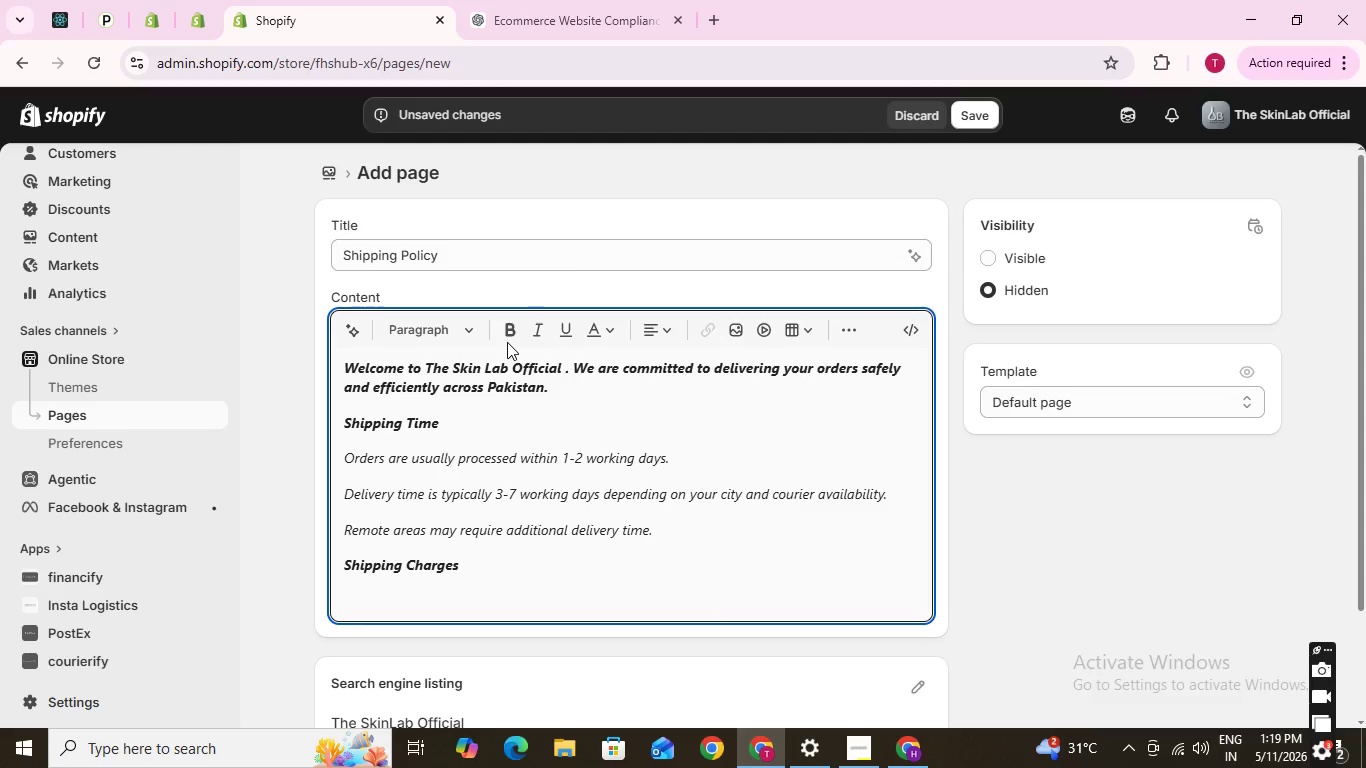 
left_click([507, 333])
 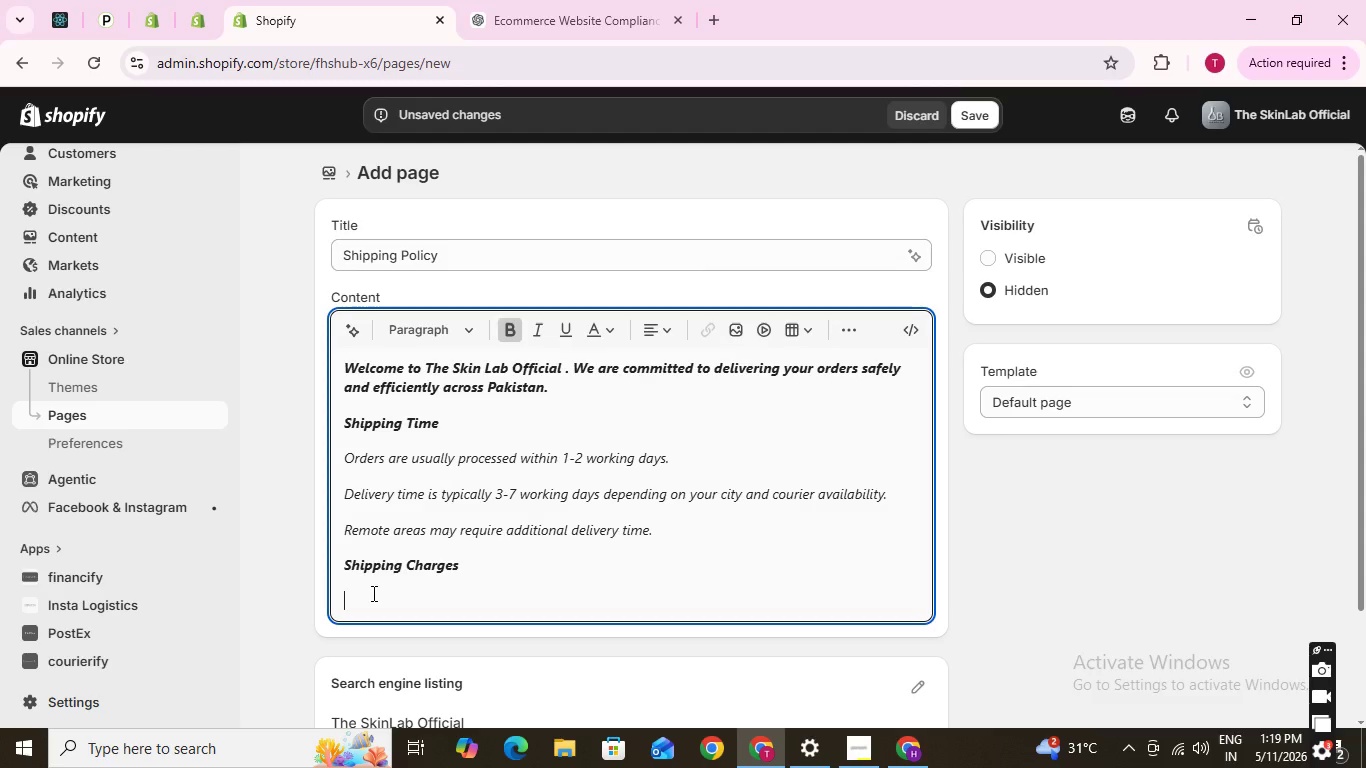 
key(Shift+ShiftLeft)
 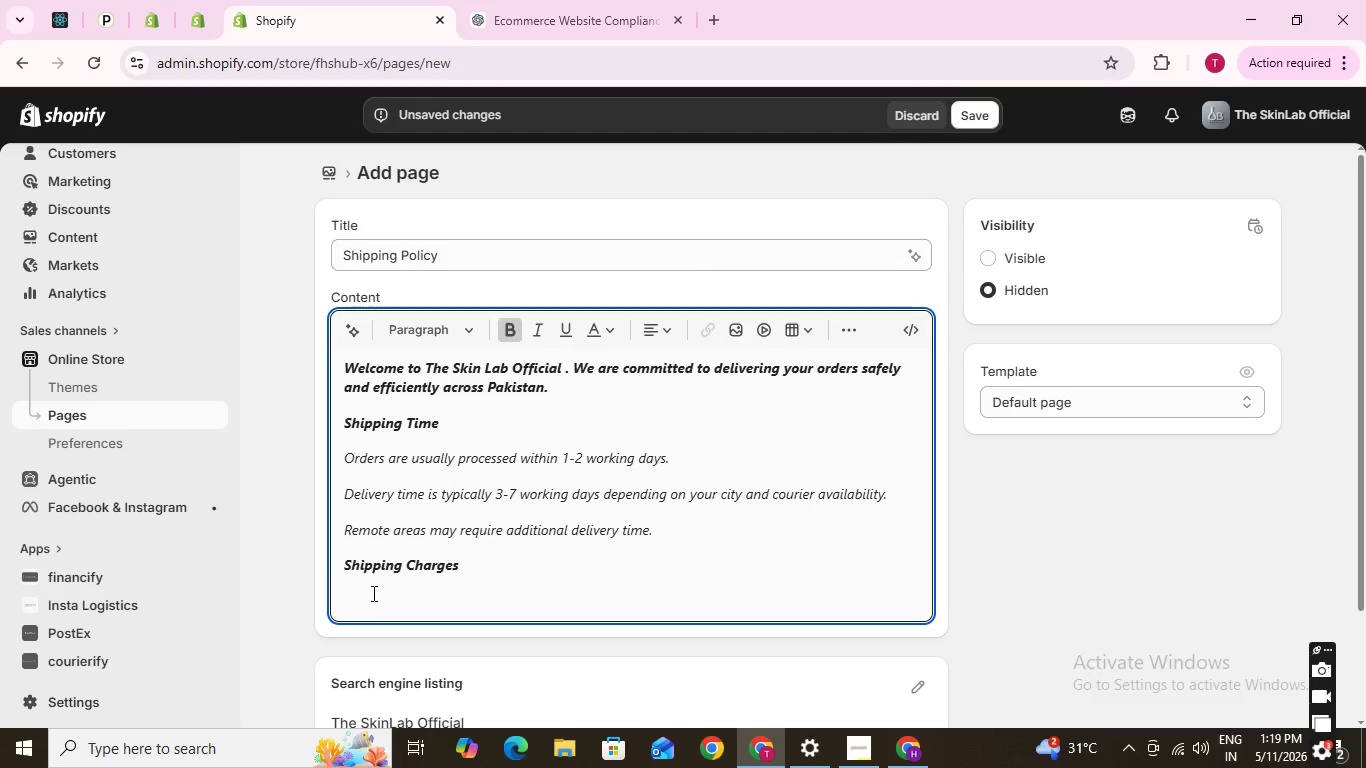 
key(Backspace)
 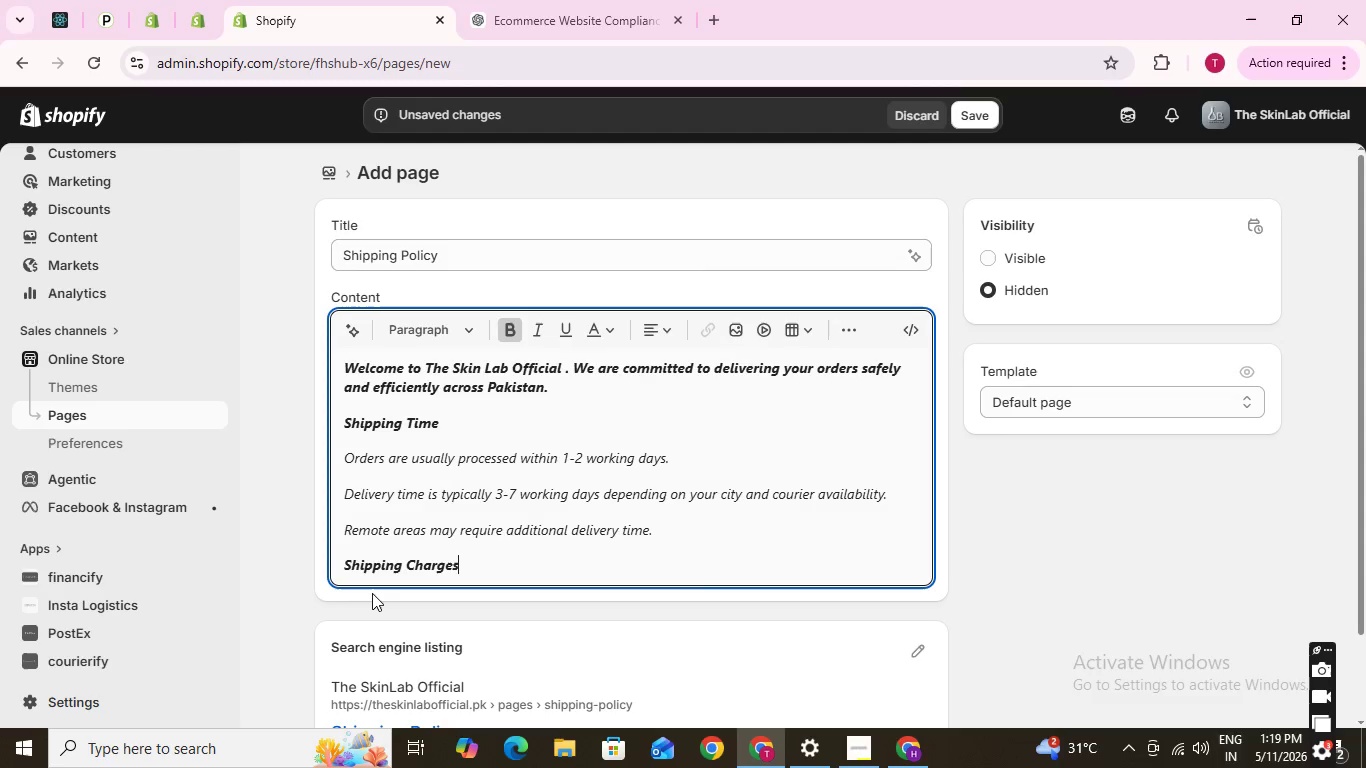 
key(Shift+F)
 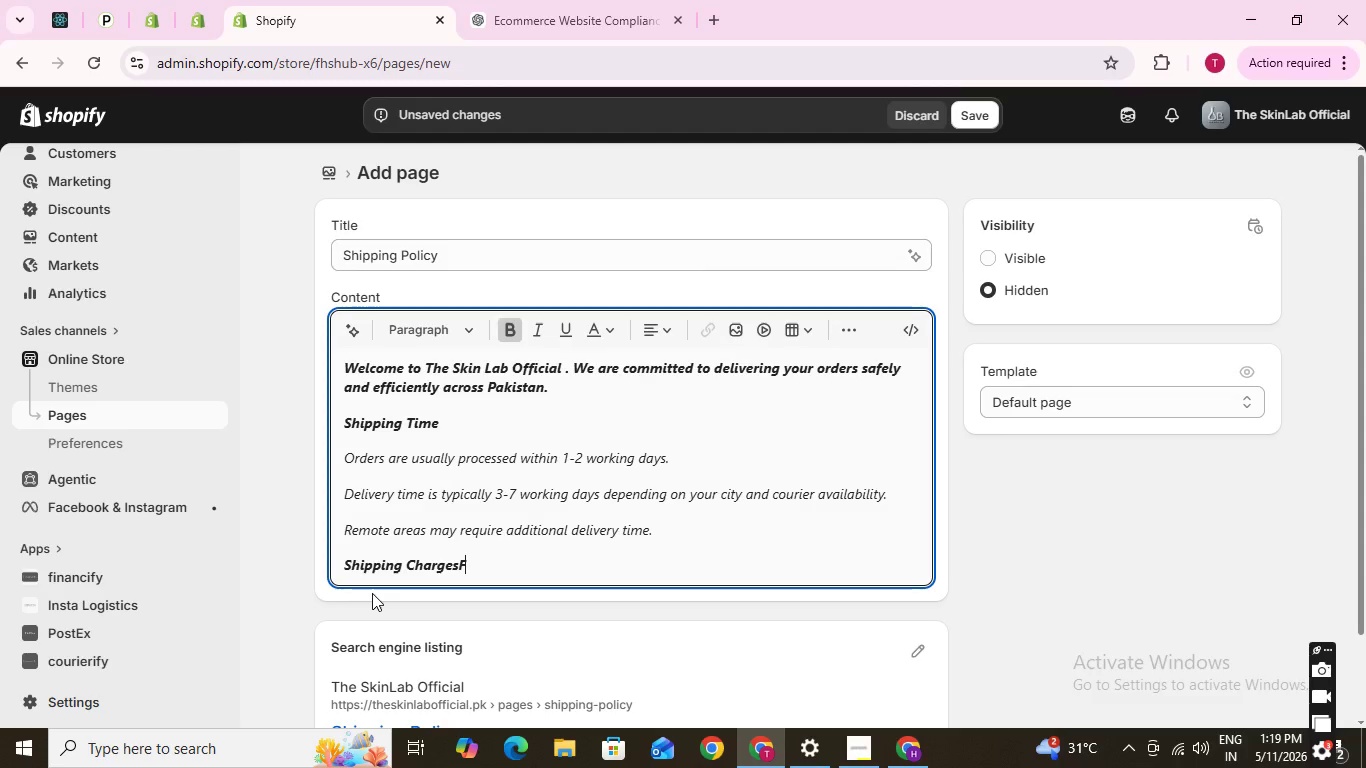 
key(Backspace)
 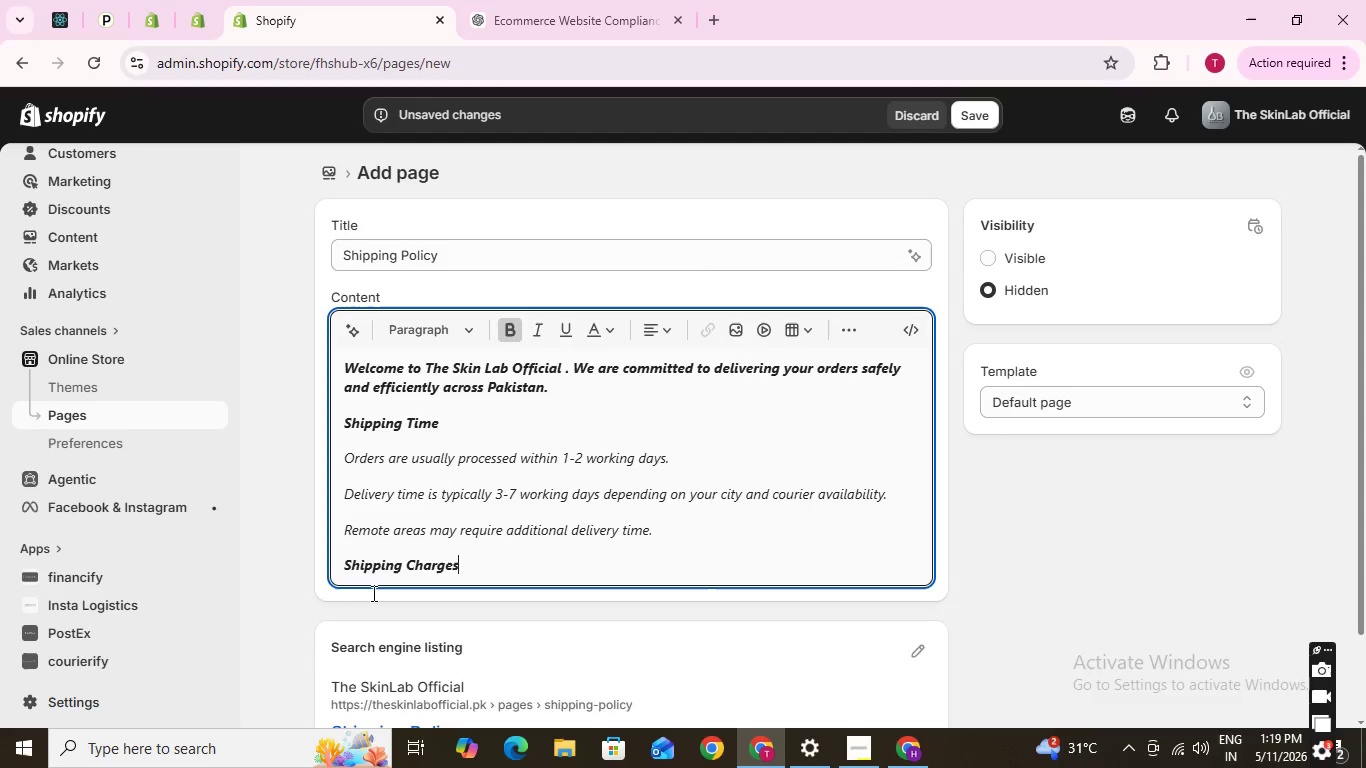 
key(Enter)
 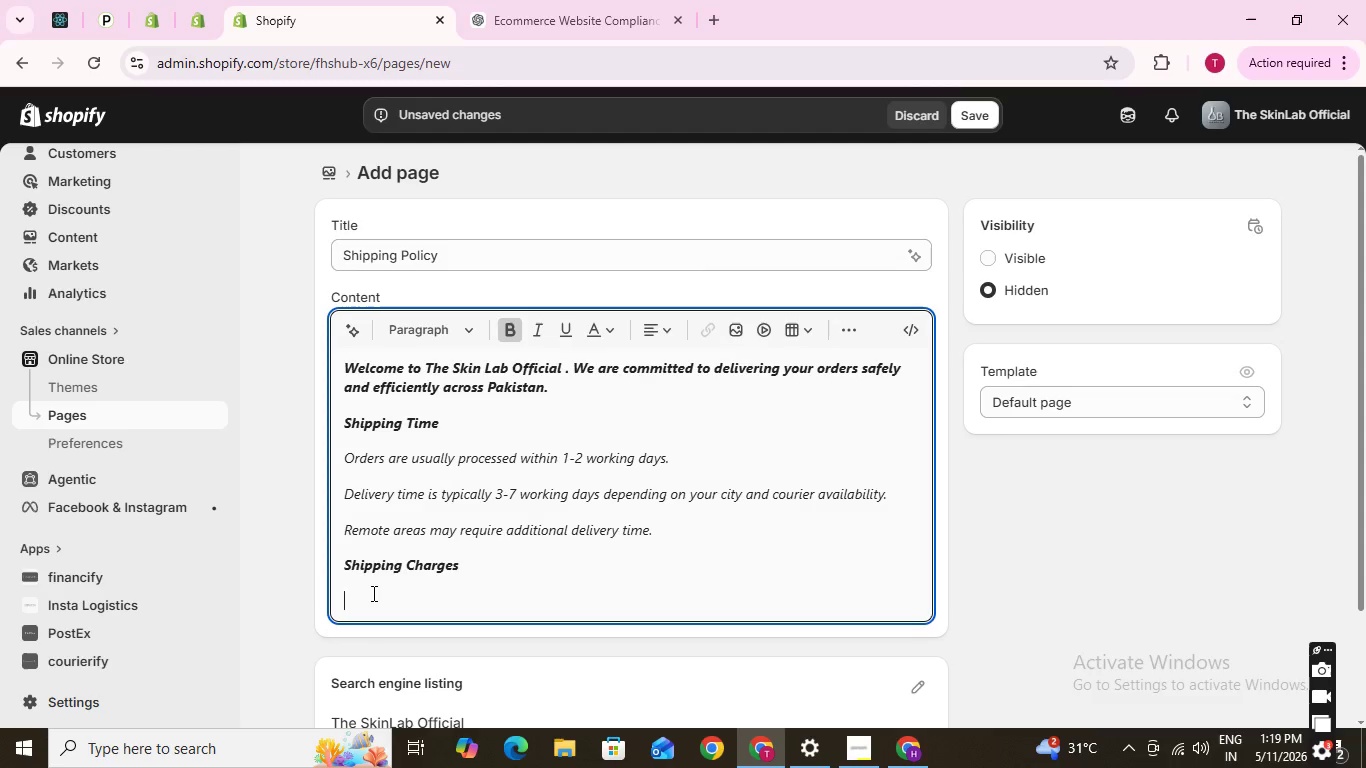 
key(F)
 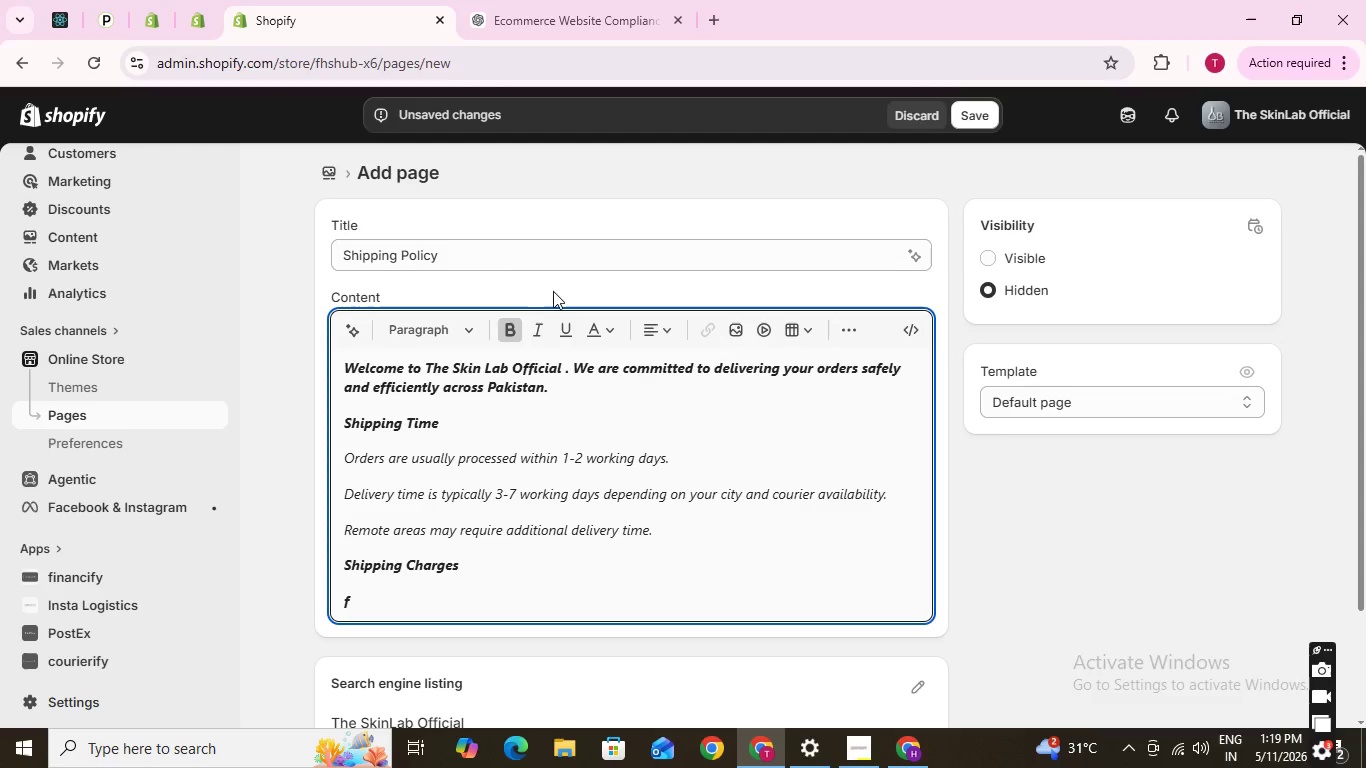 
left_click([519, 335])
 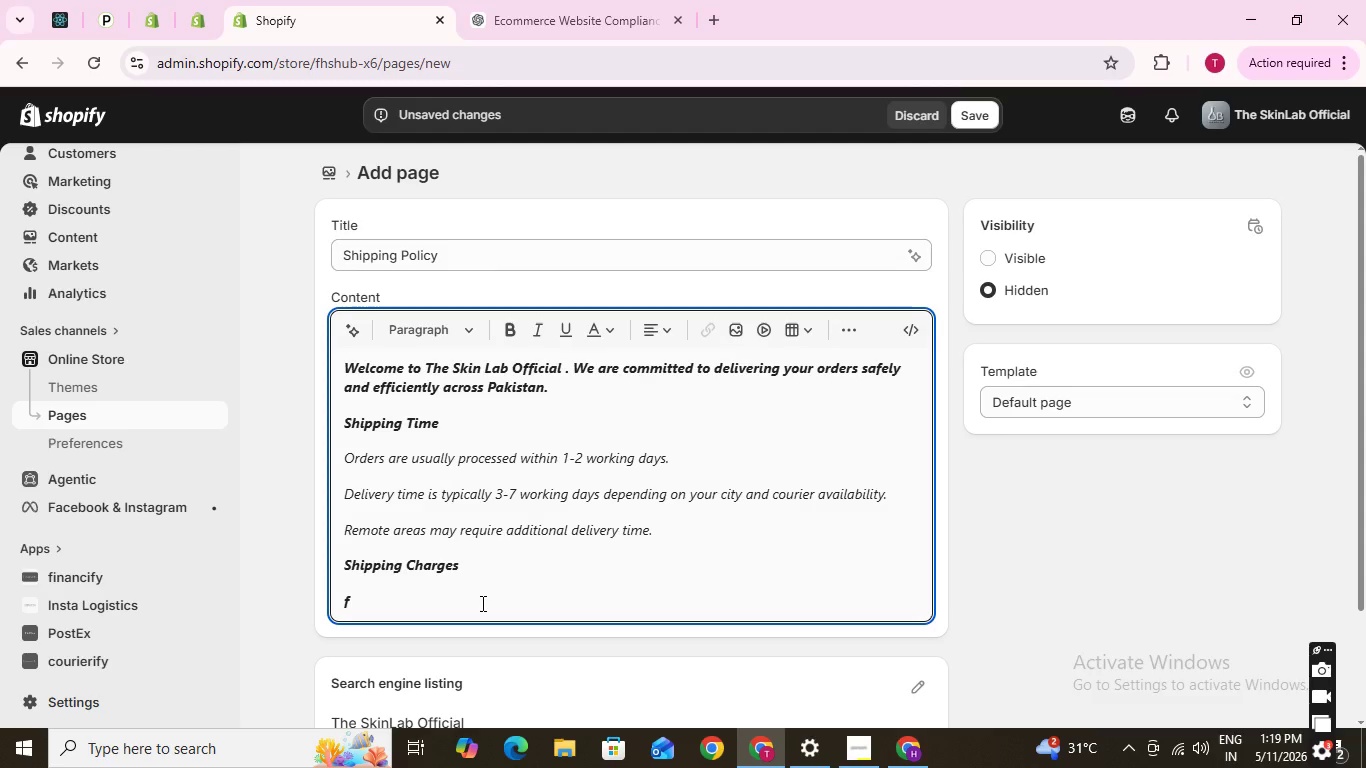 
key(Backspace)
 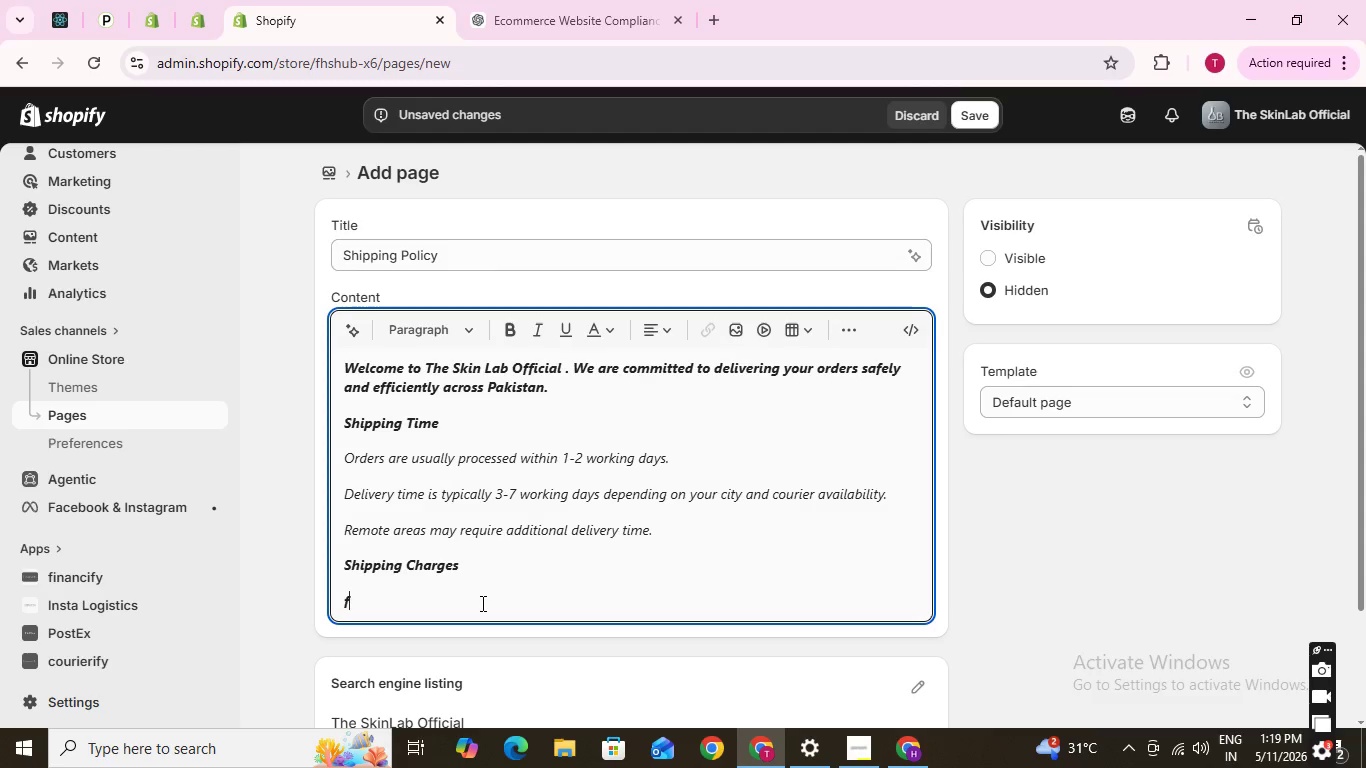 
key(F)
 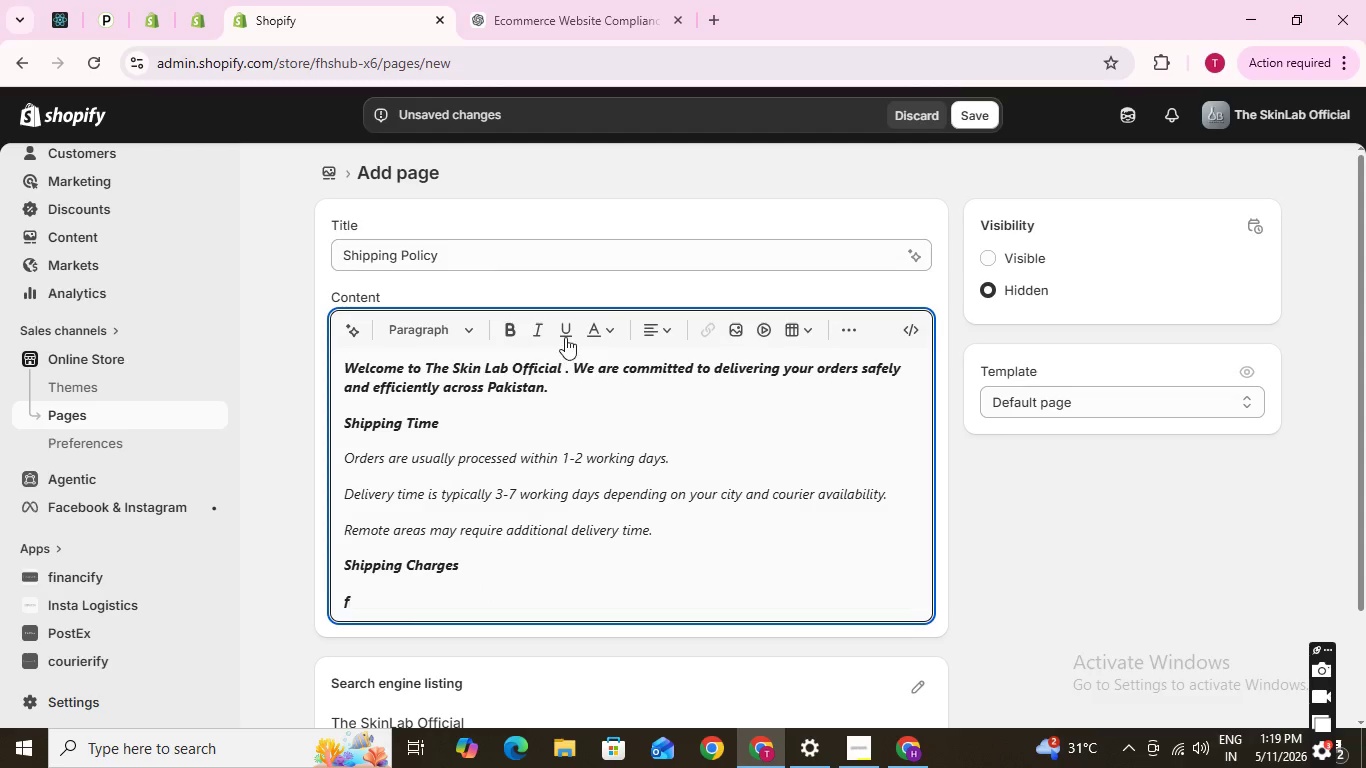 
left_click([565, 335])
 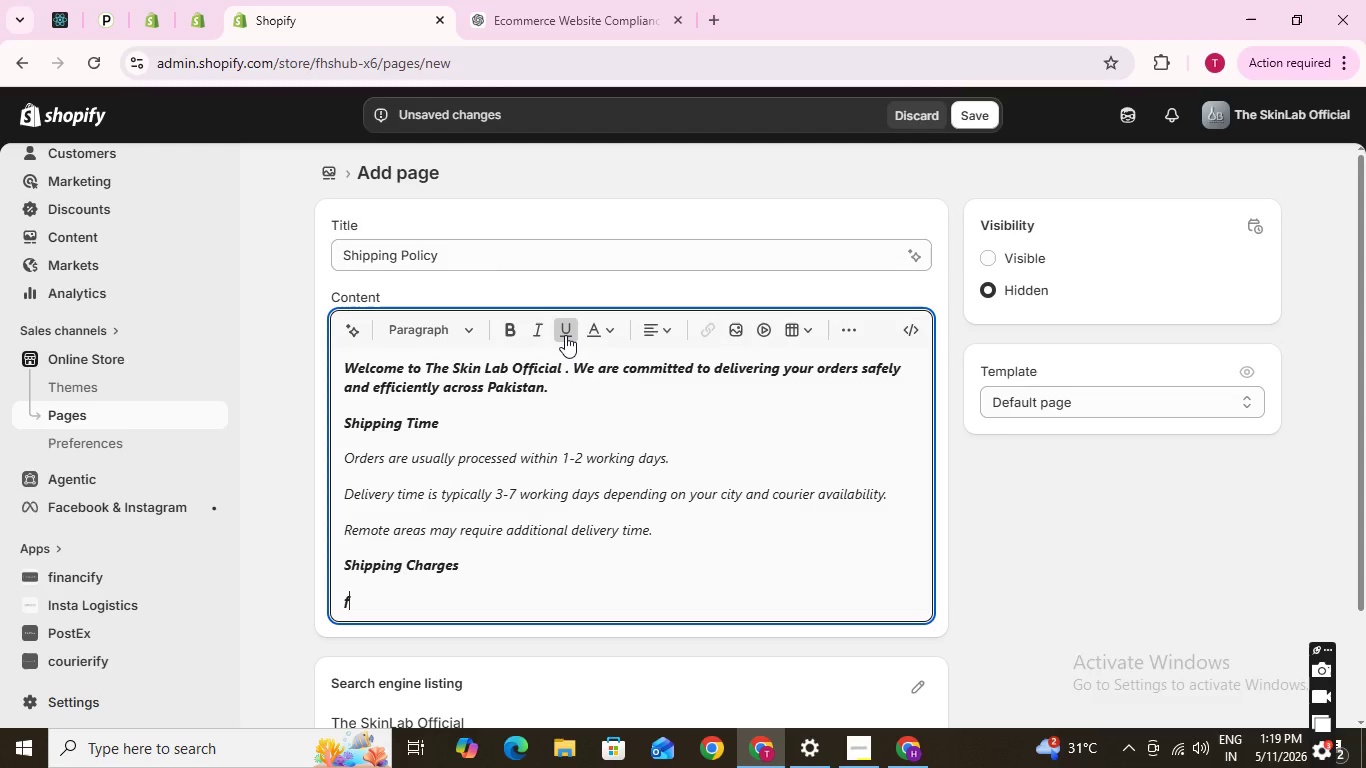 
key(Backspace)
 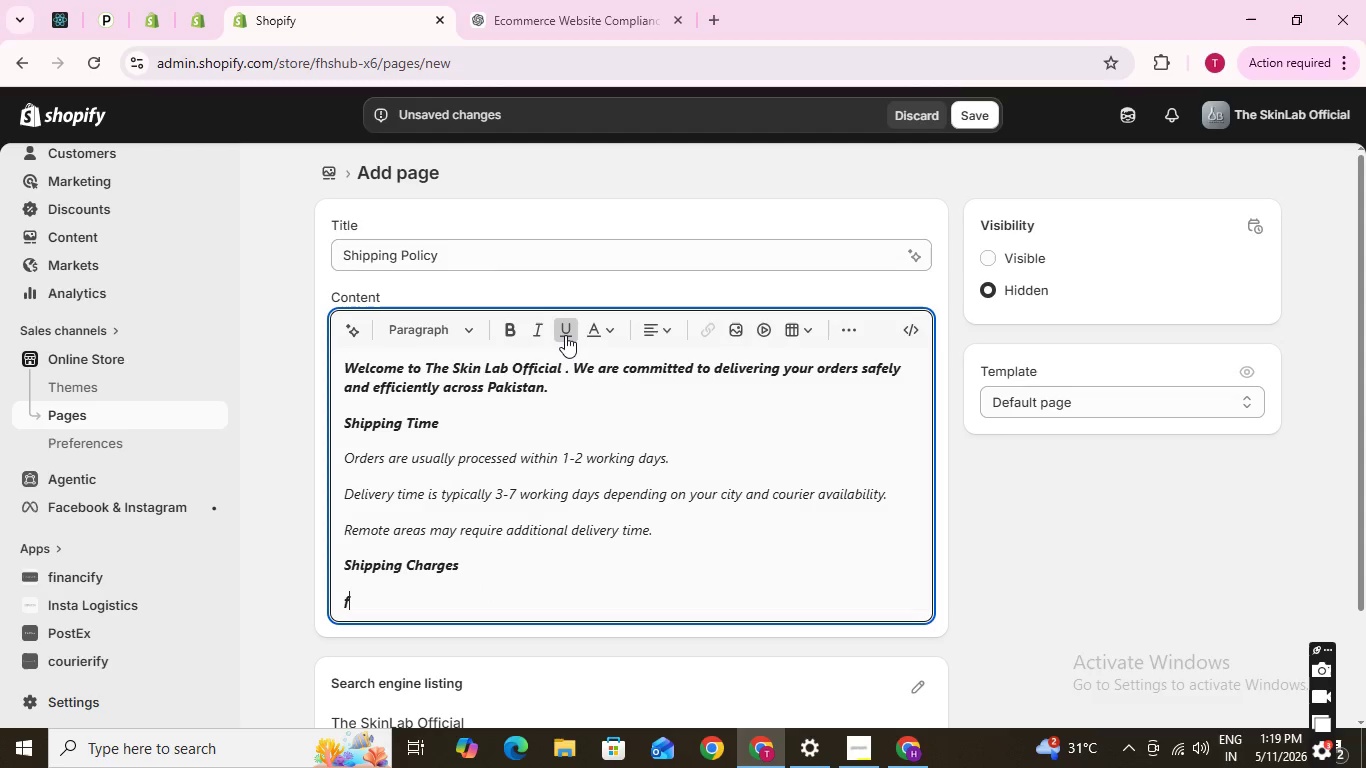 
key(F)
 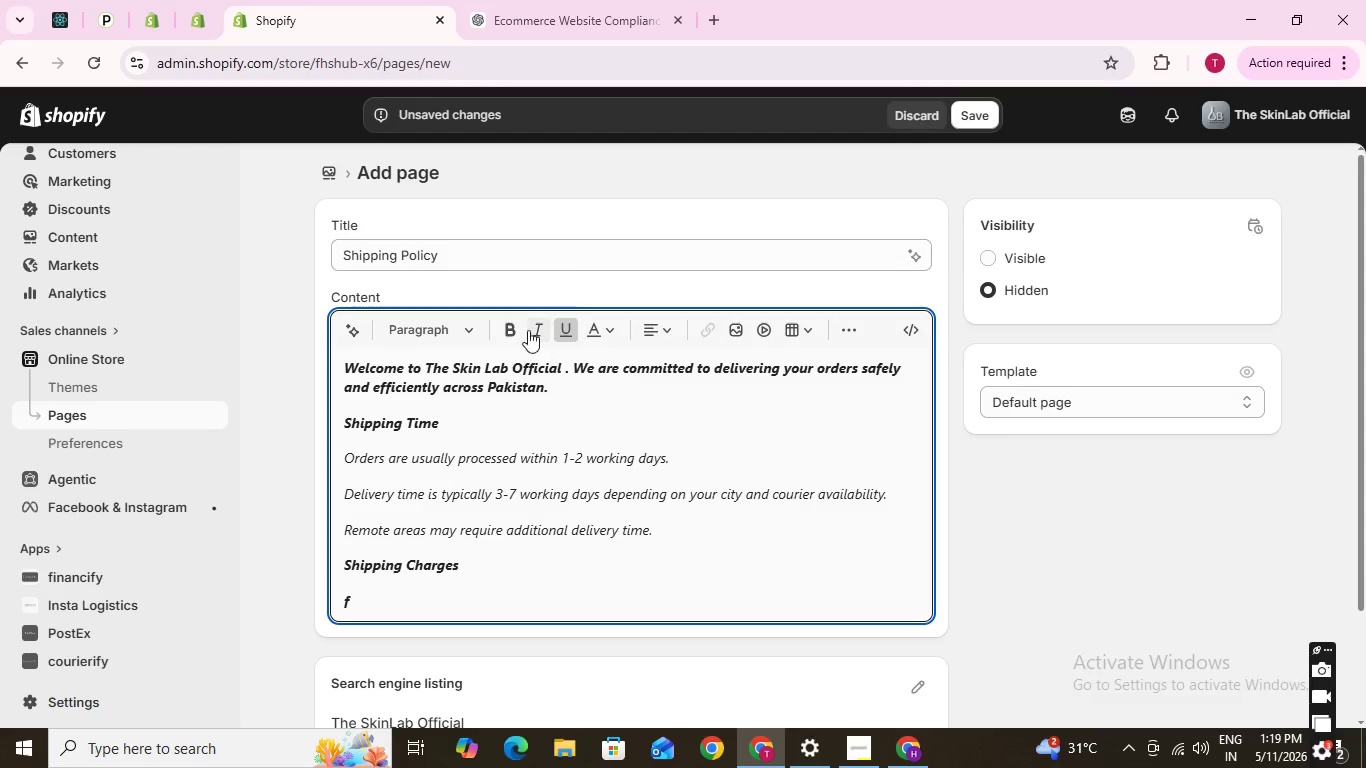 
left_click([516, 330])
 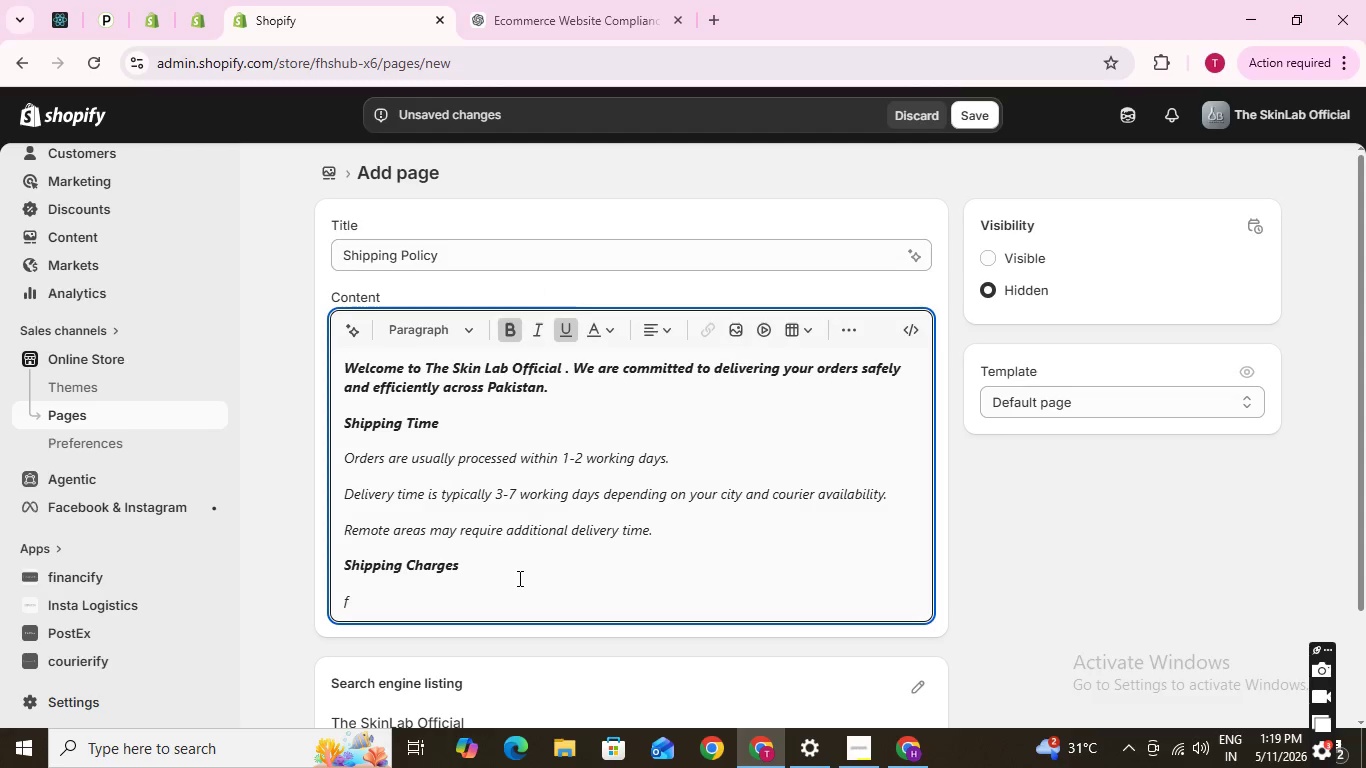 
key(Backspace)
type(Free shipping may apply on swlected offers and products .)
 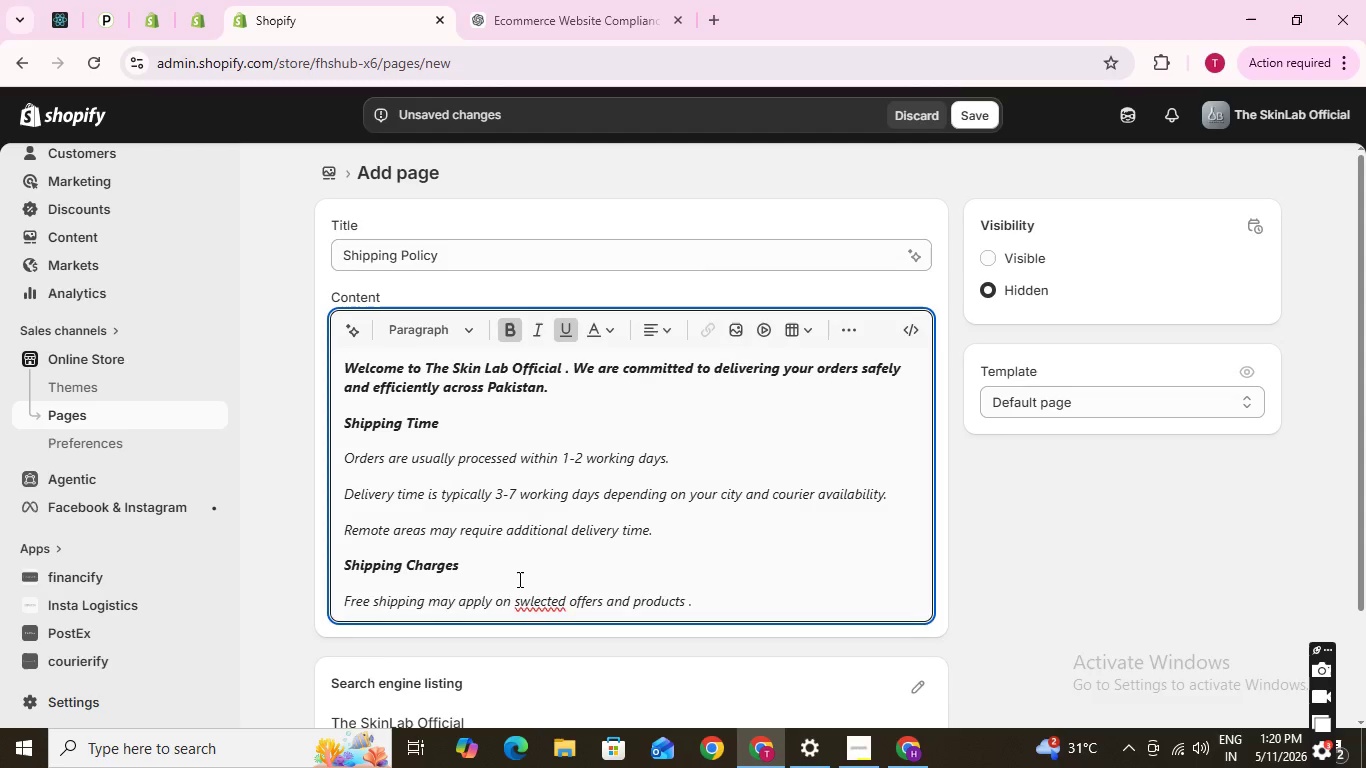 
key(Enter)
 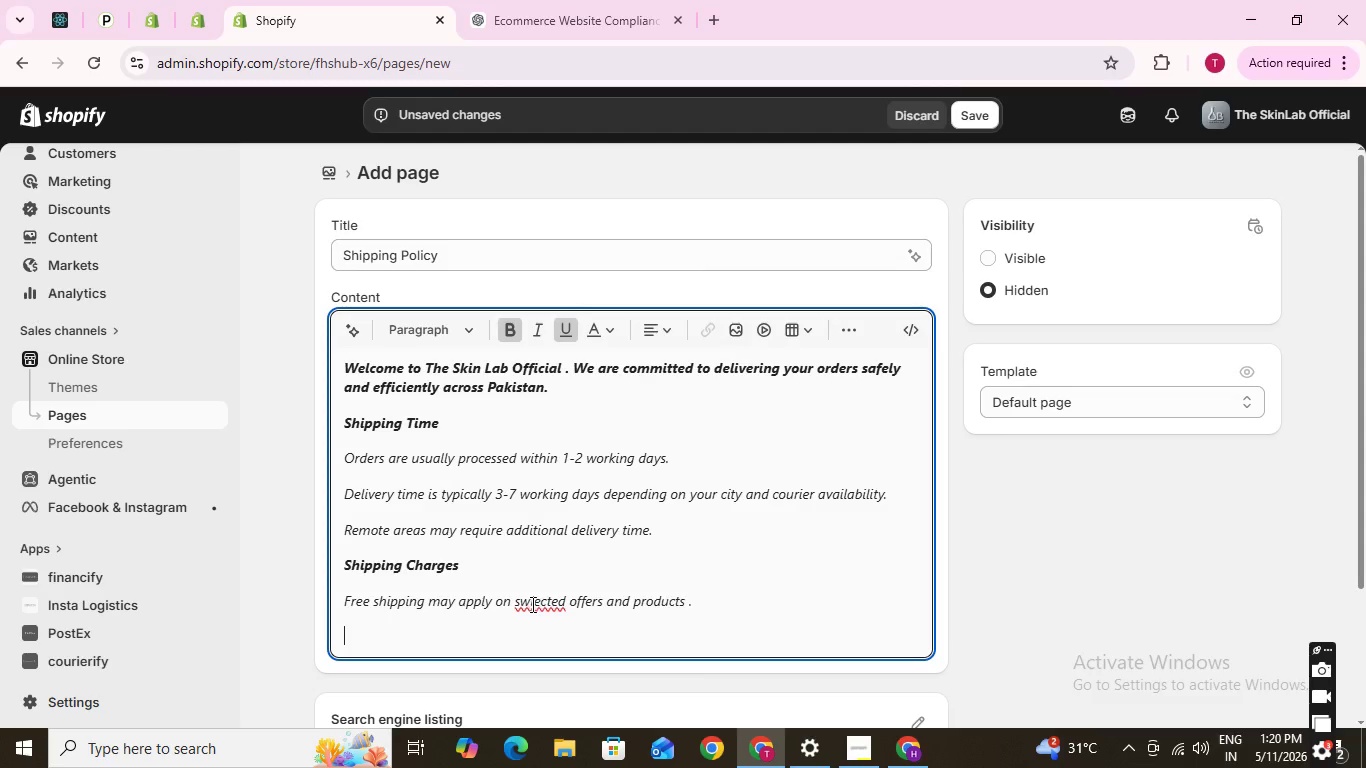 
wait(7.53)
 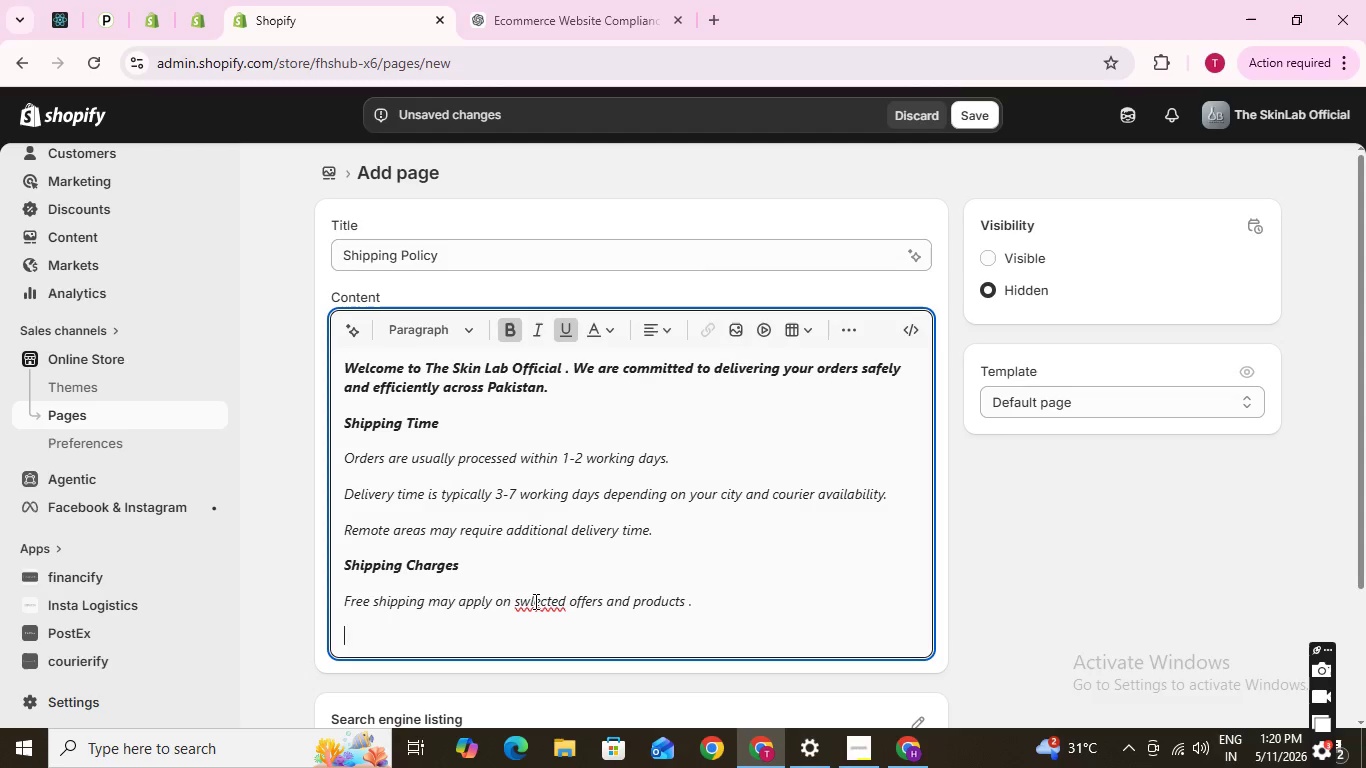 
left_click([528, 602])
 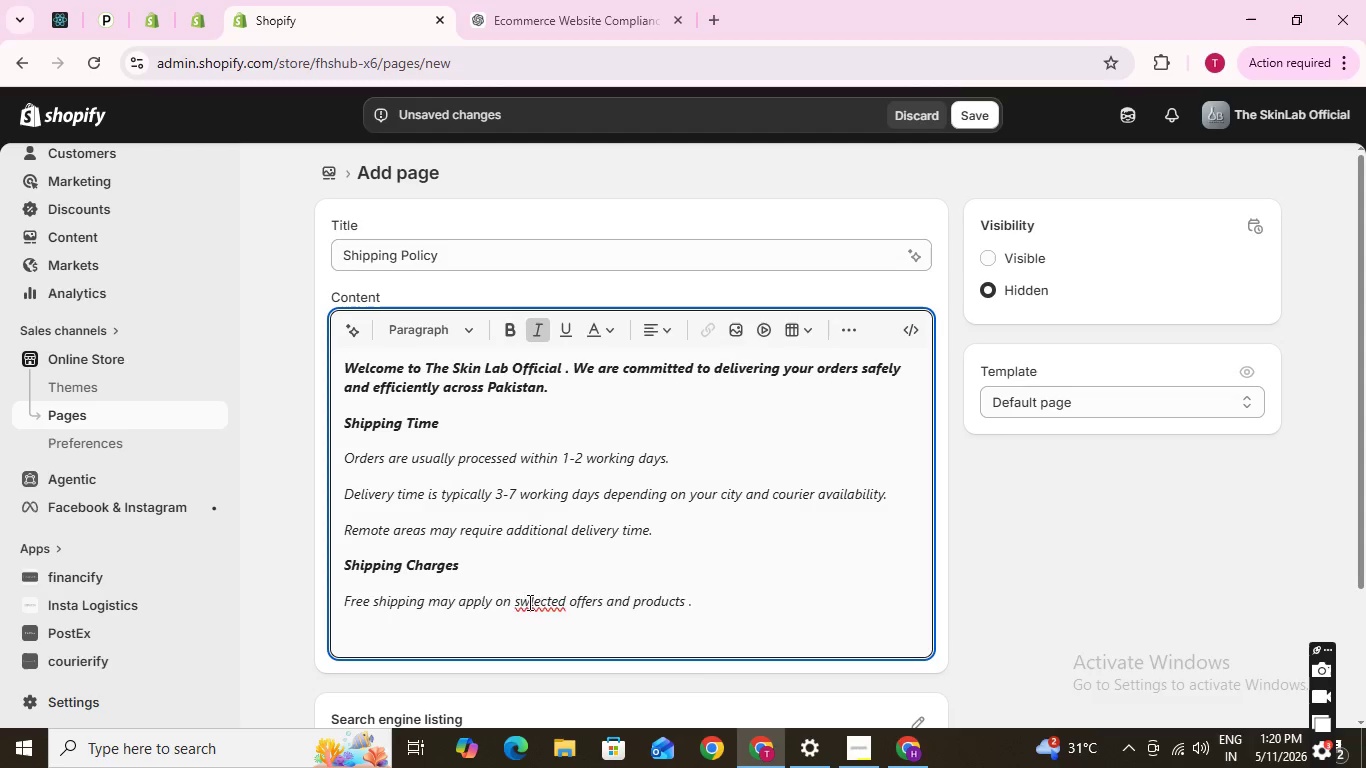 
key(Backspace)
 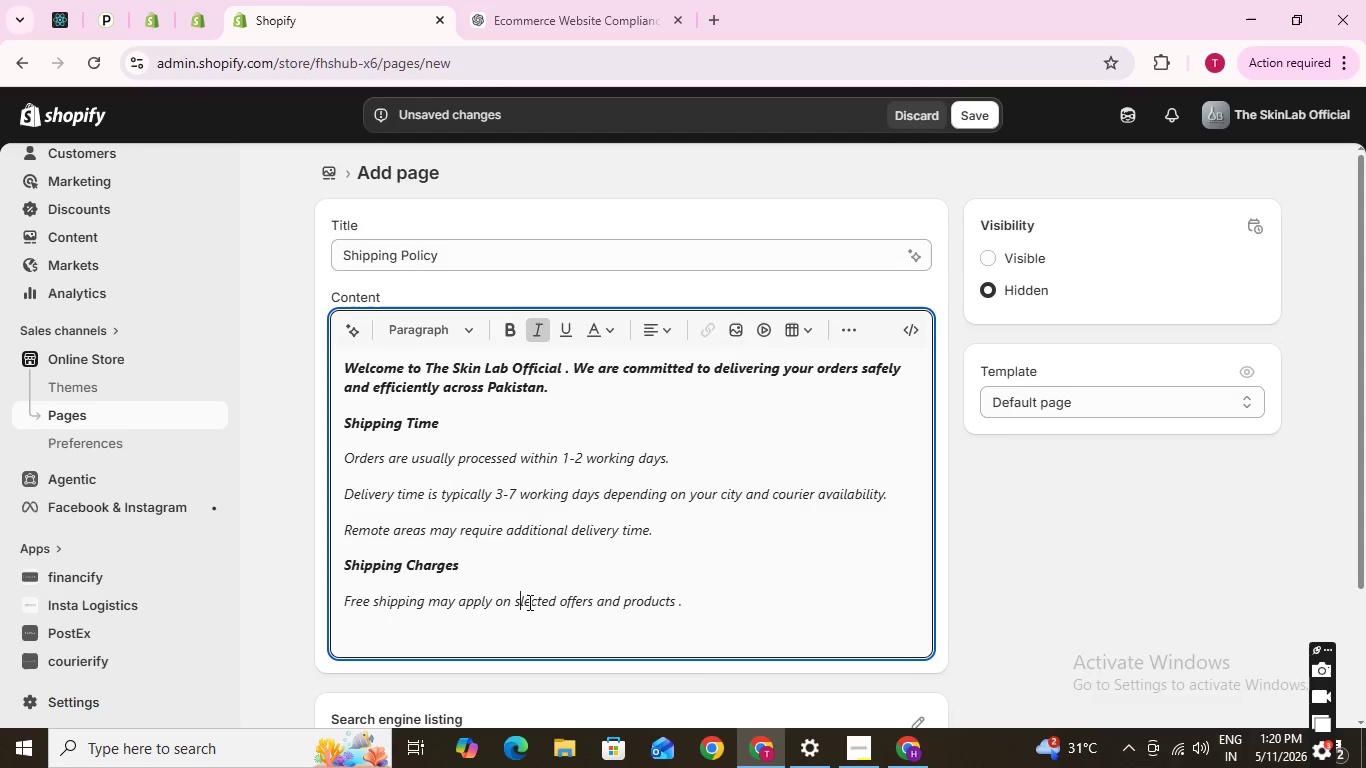 
key(E)
 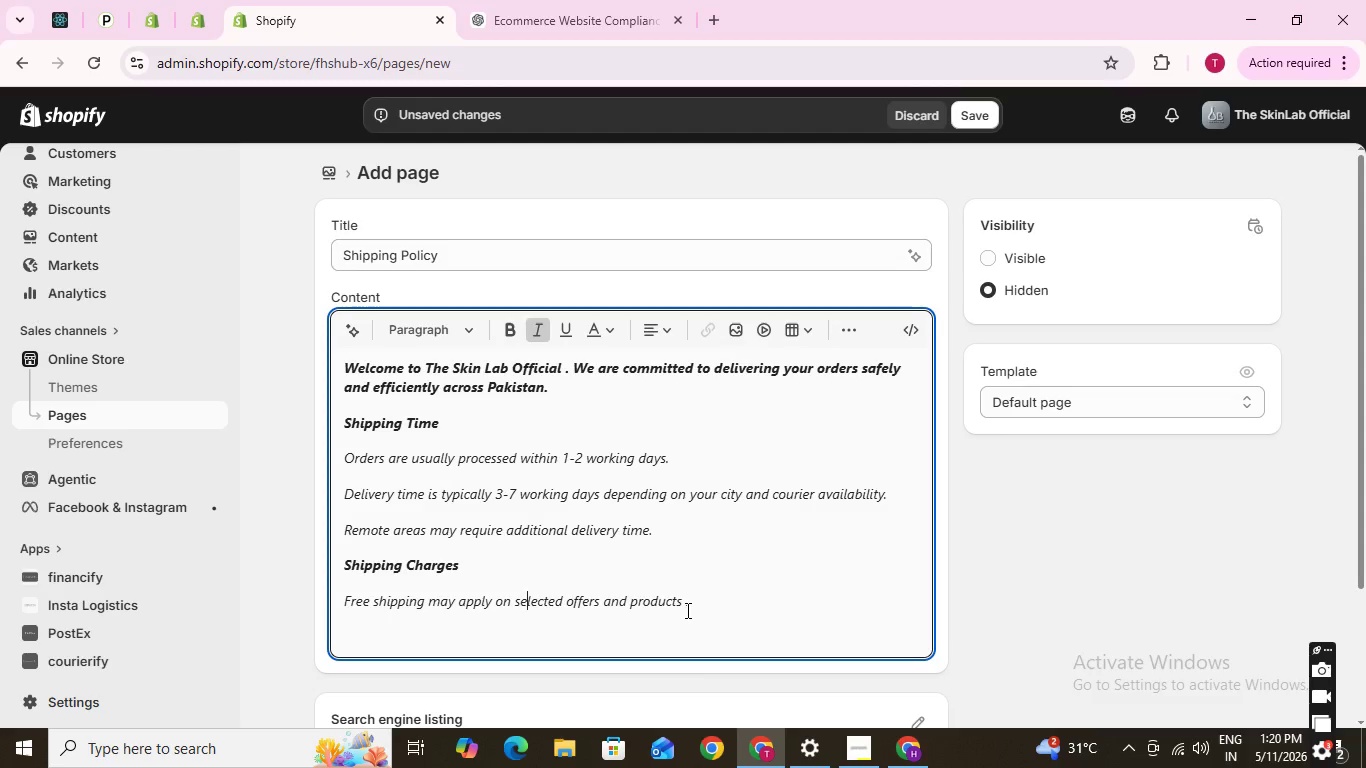 
left_click([688, 604])
 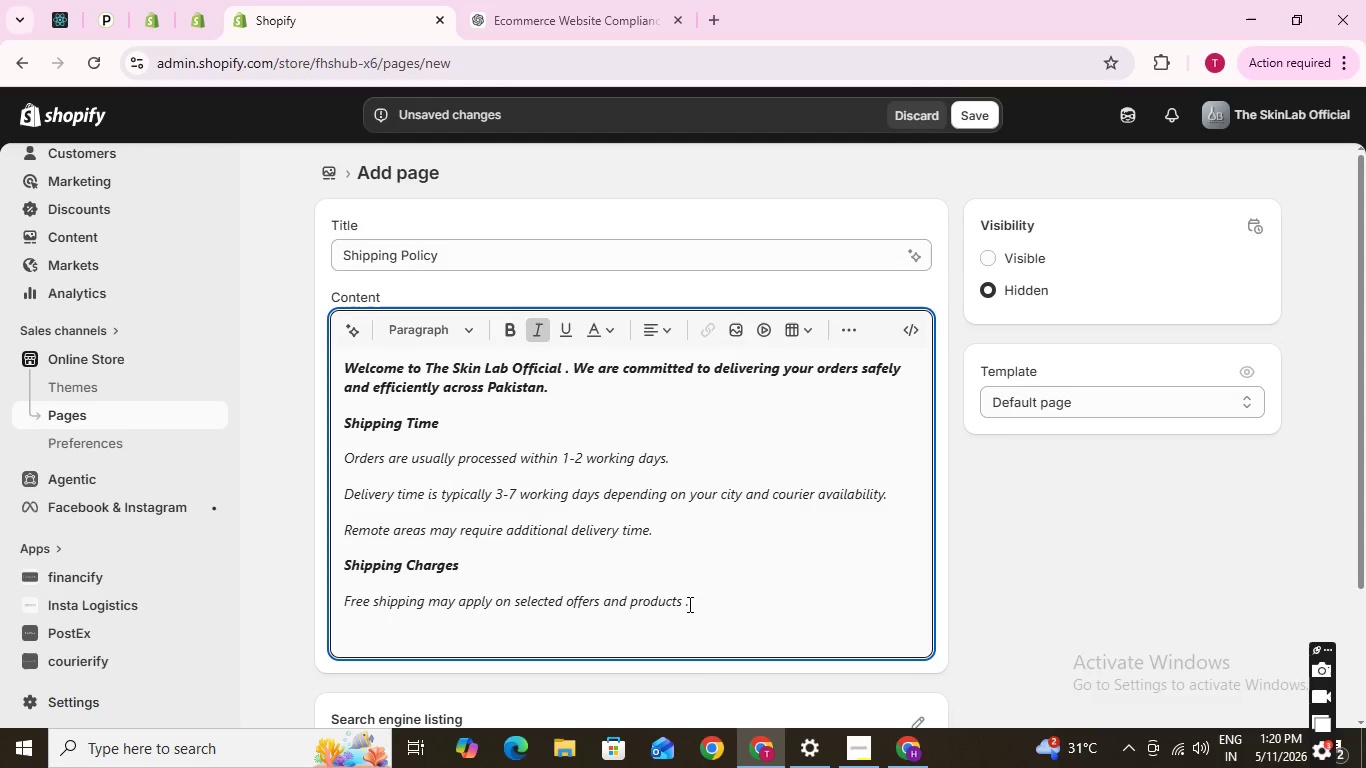 
key(Enter)
 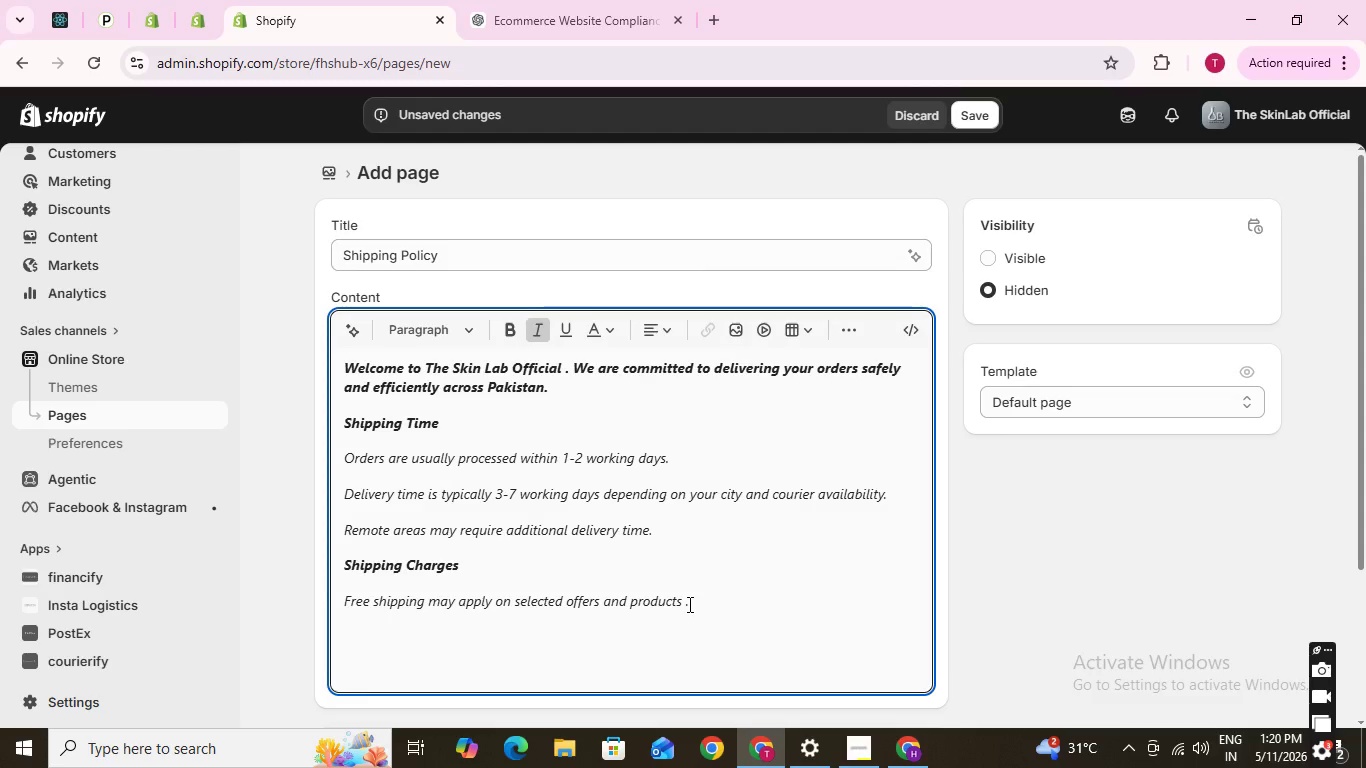 
type(Sw)
key(Backspace)
type(ellected )
 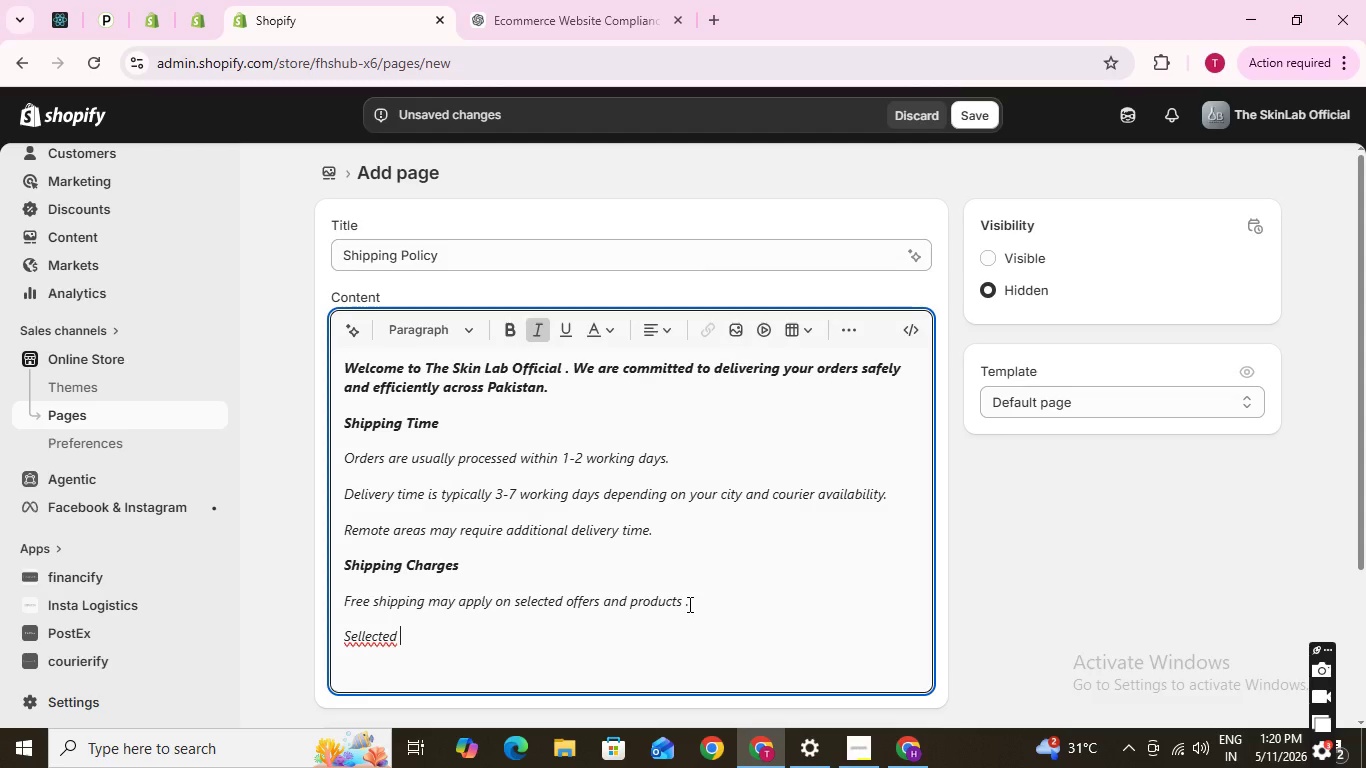 
key(Backspace)
key(Backspace)
key(Backspace)
key(Backspace)
key(Backspace)
key(Backspace)
key(Backspace)
type(ected shipping may apply on selected p)
key(Backspace)
type(offers and )
 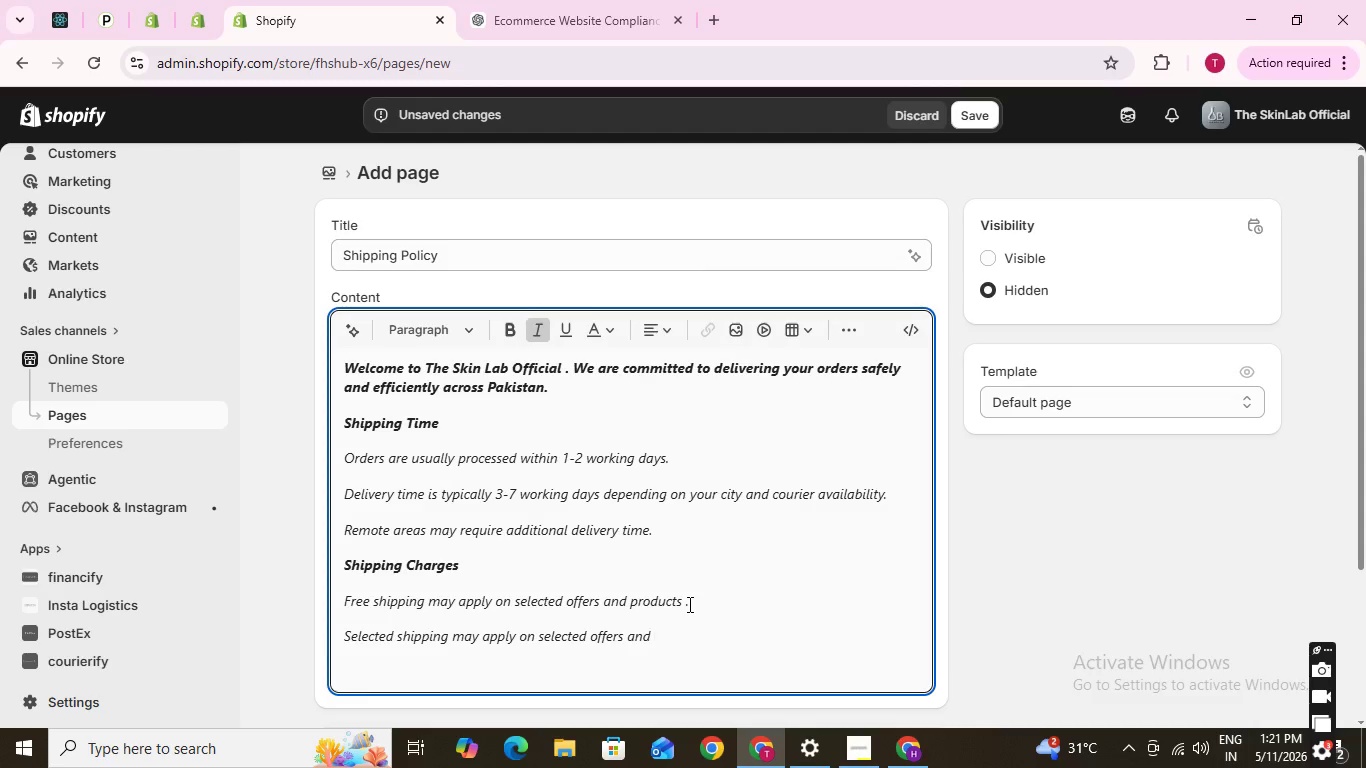 
wait(32.94)
 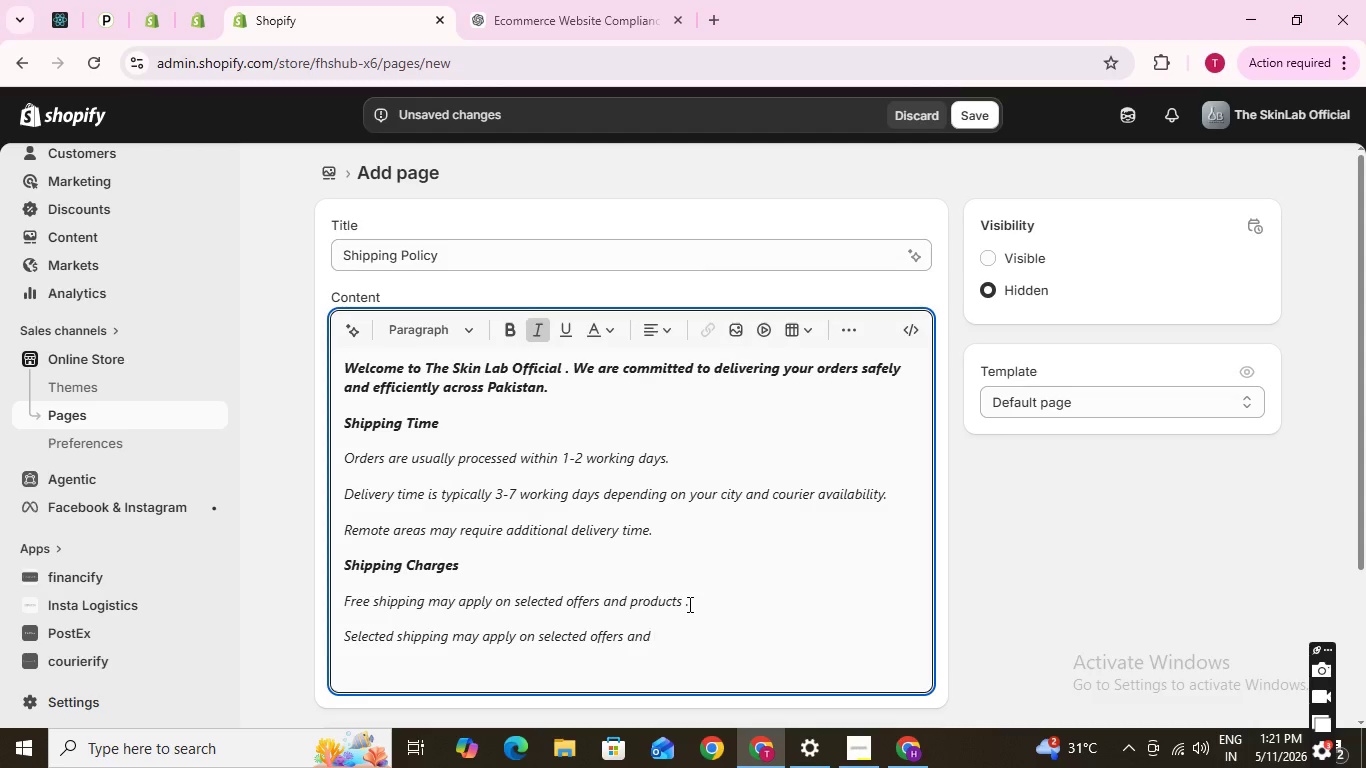 
hold_key(key=Backspace, duration=1.52)
 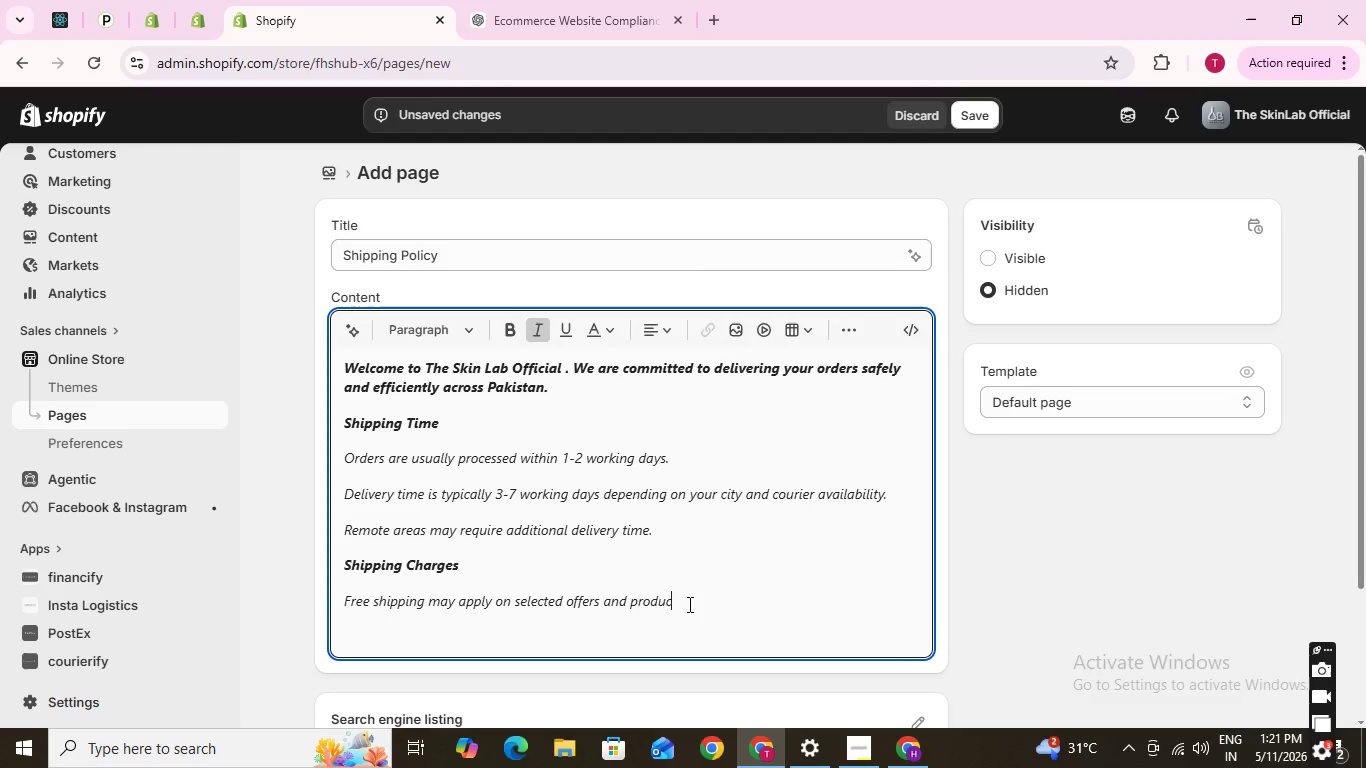 
hold_key(key=Backspace, duration=0.75)
 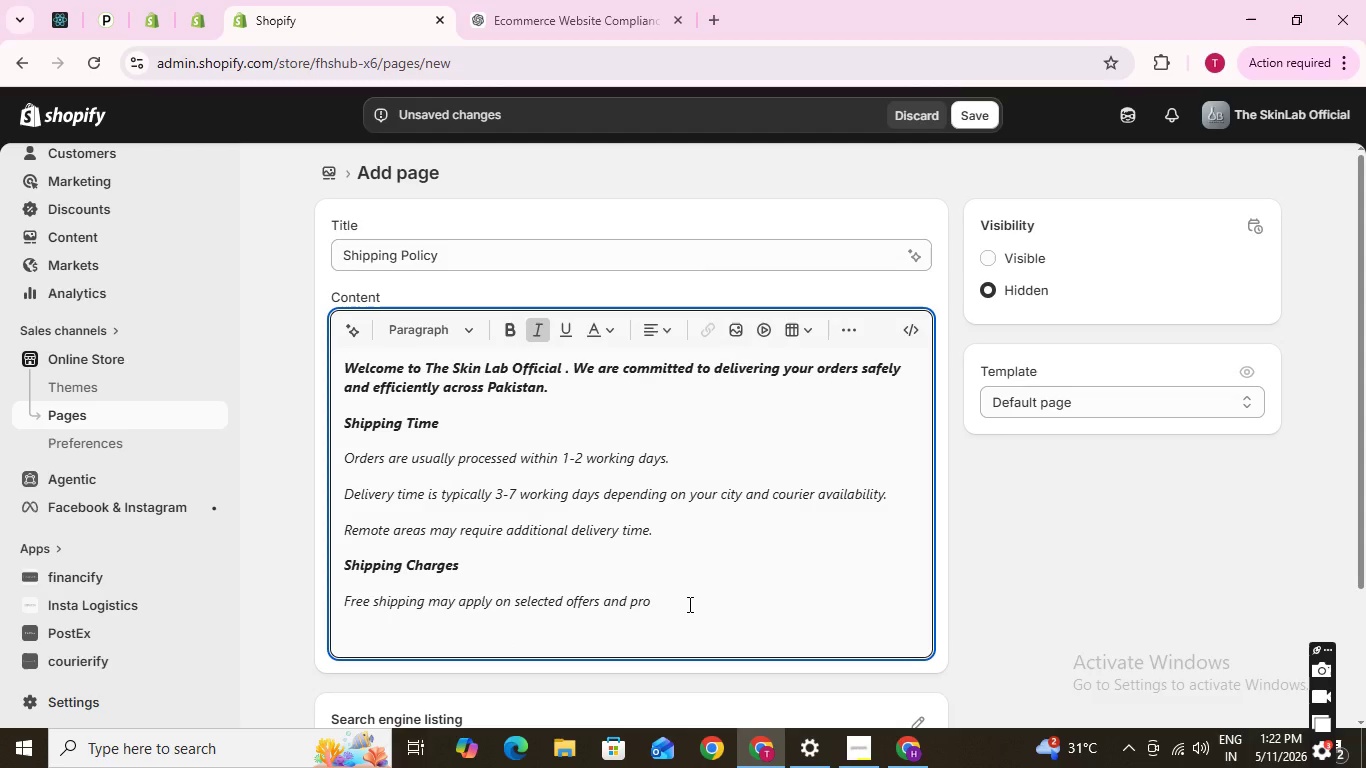 
wait(6.12)
 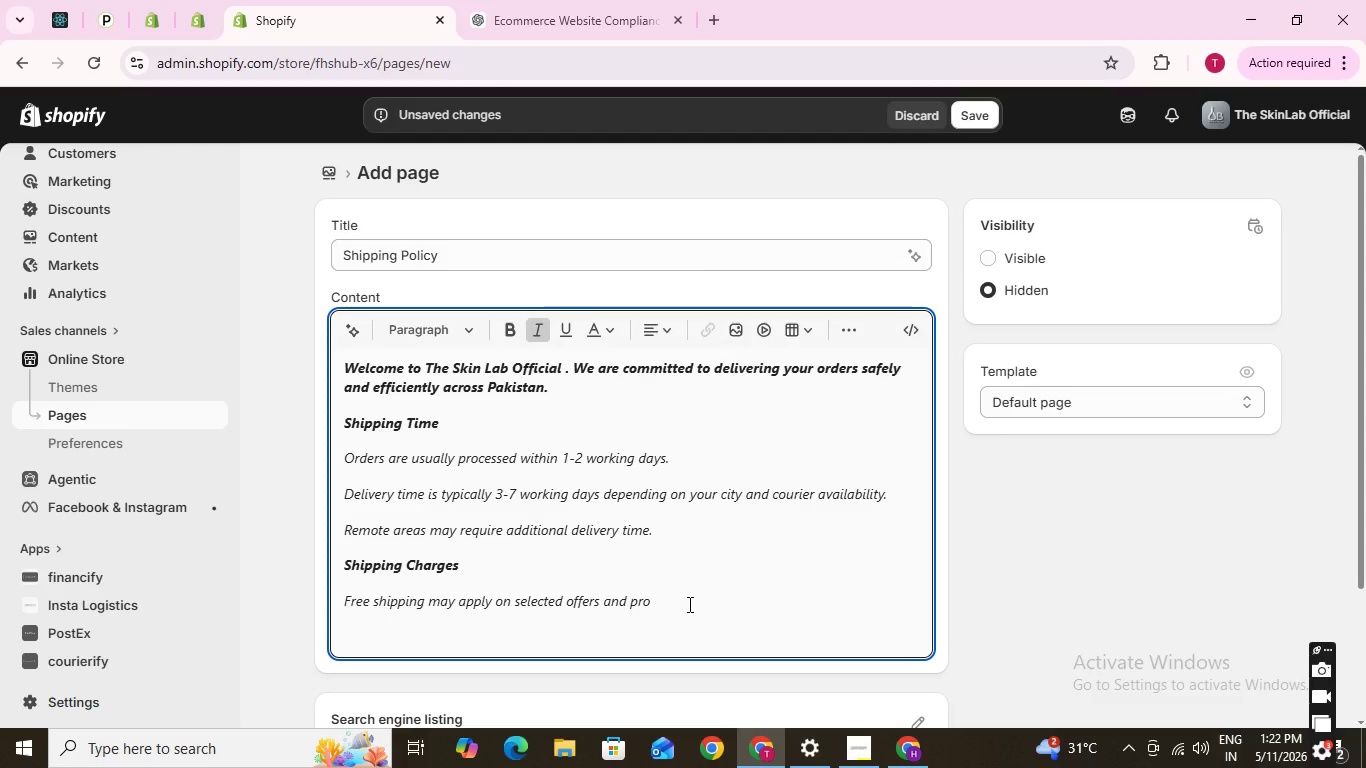 
type(ducts.)
 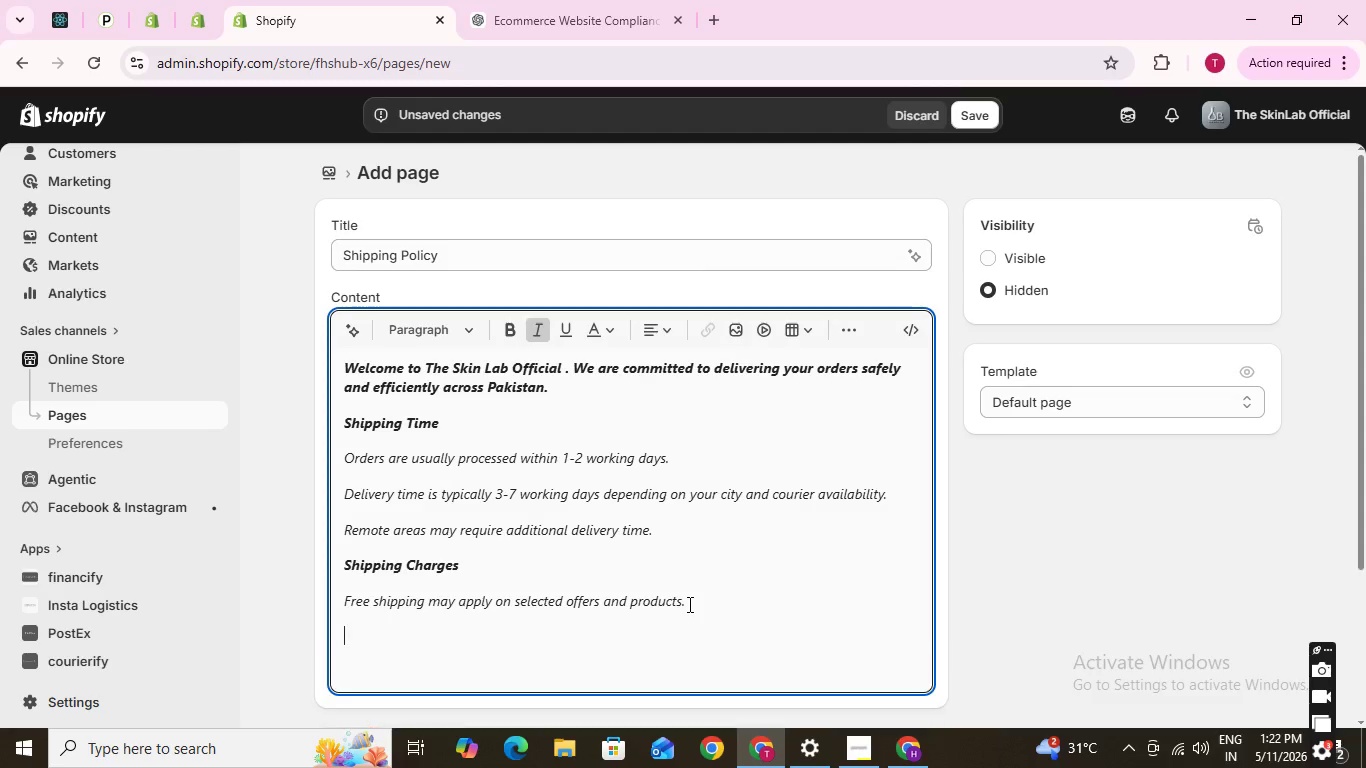 
key(Enter)
 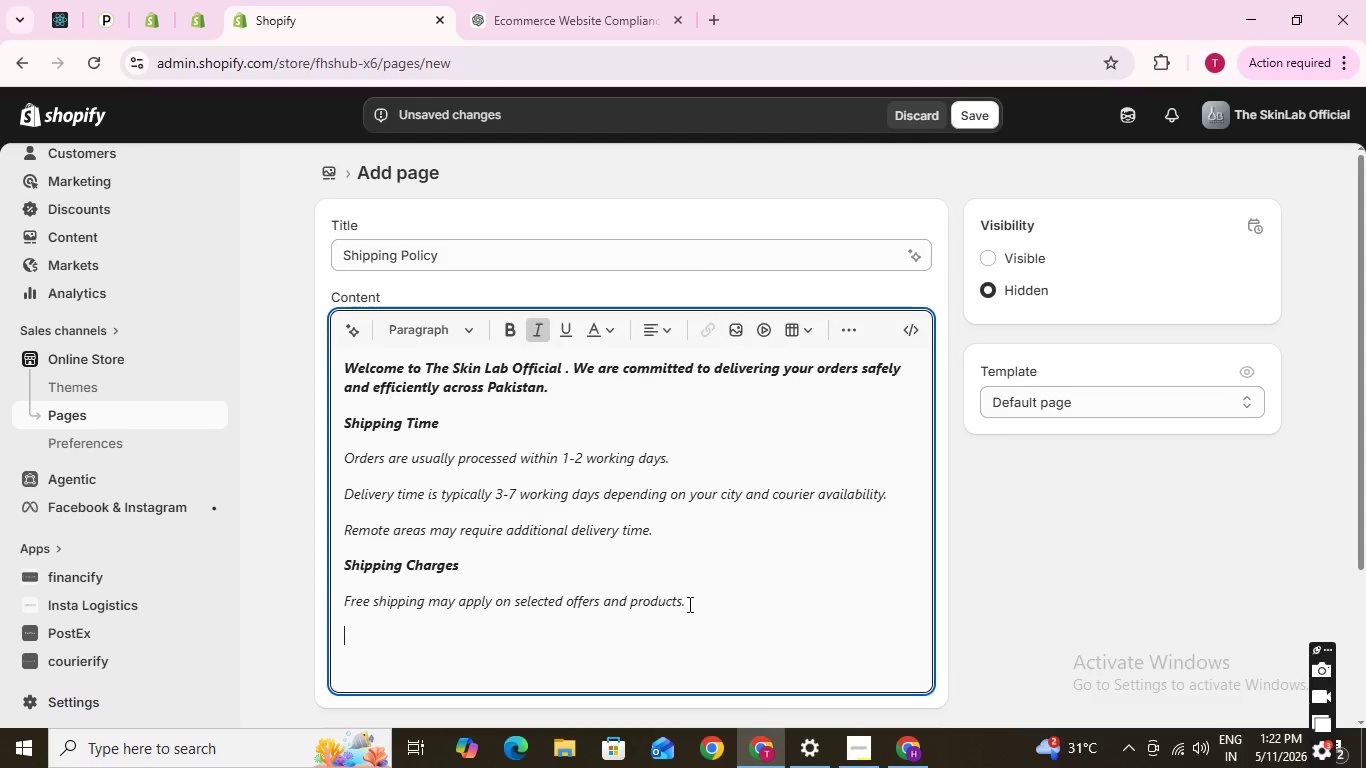 
type(Standard delivery charges will be shown at ce)
key(Backspace)
type(heckoutbif po)
 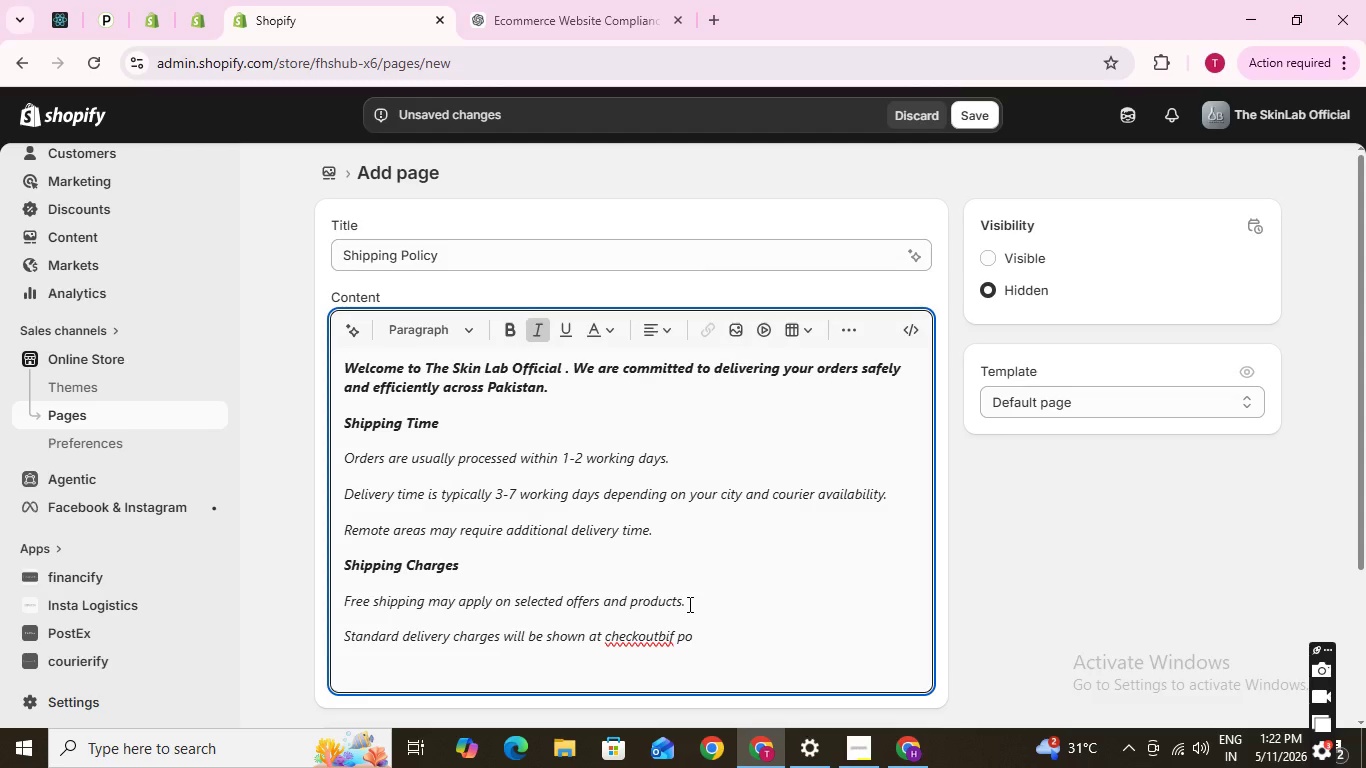 
wait(9.81)
 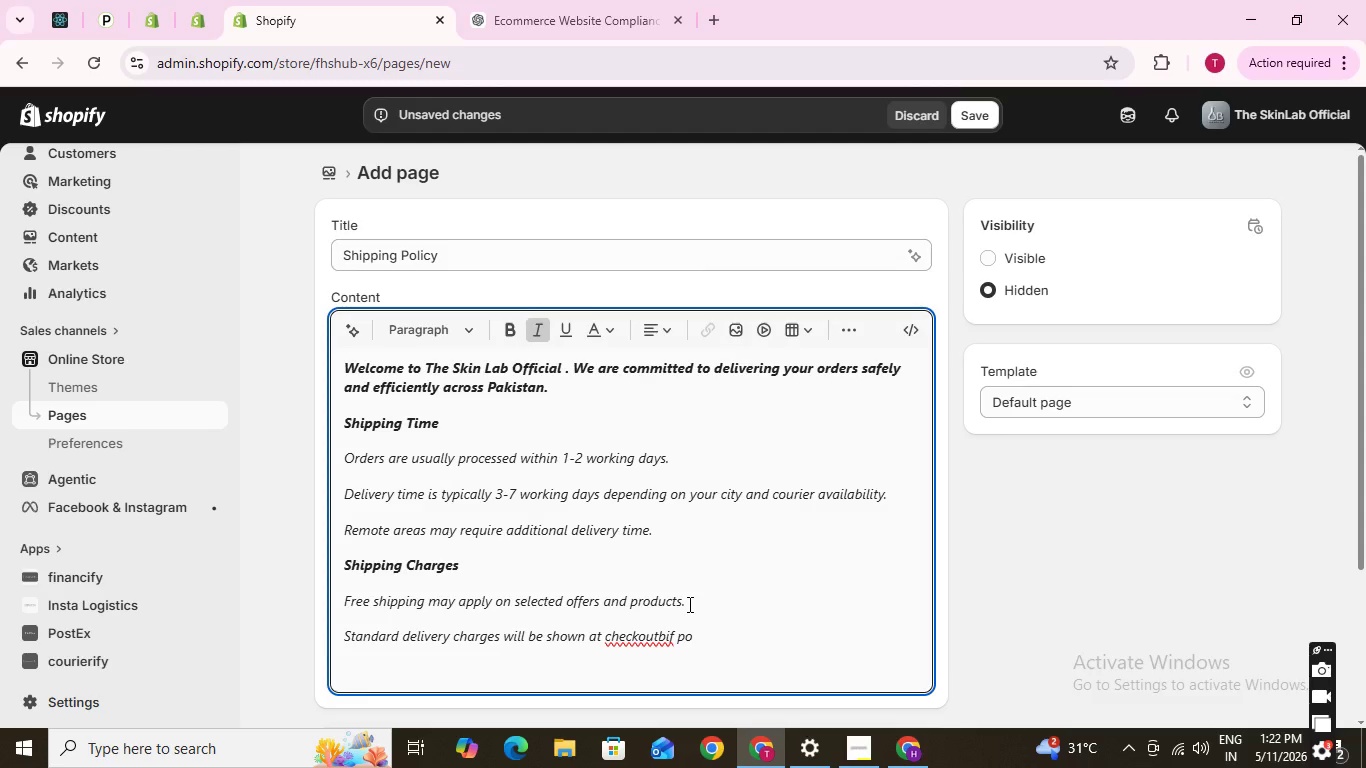 
key(Backspace)
key(Backspace)
key(Backspace)
key(Backspace)
key(Backspace)
key(Backspace)
type( if applicable.)
 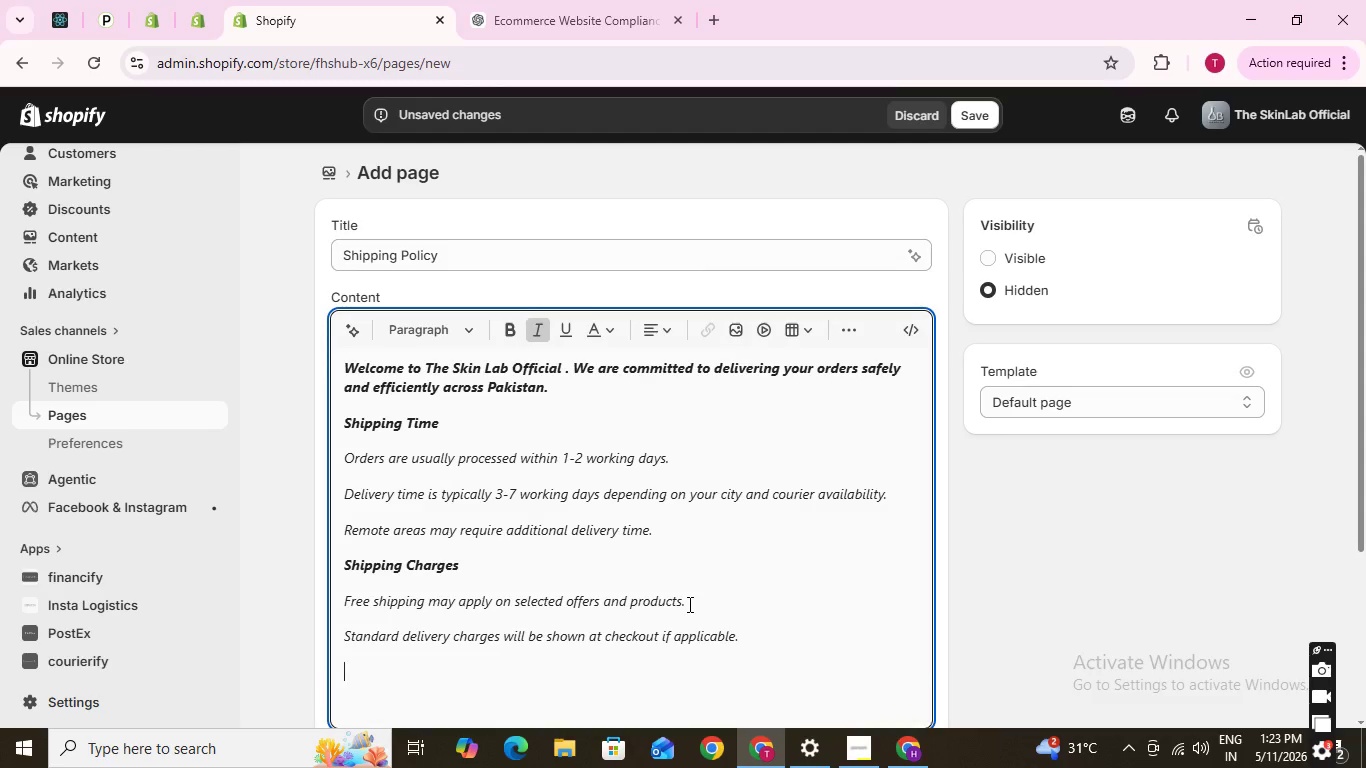 
key(Enter)
 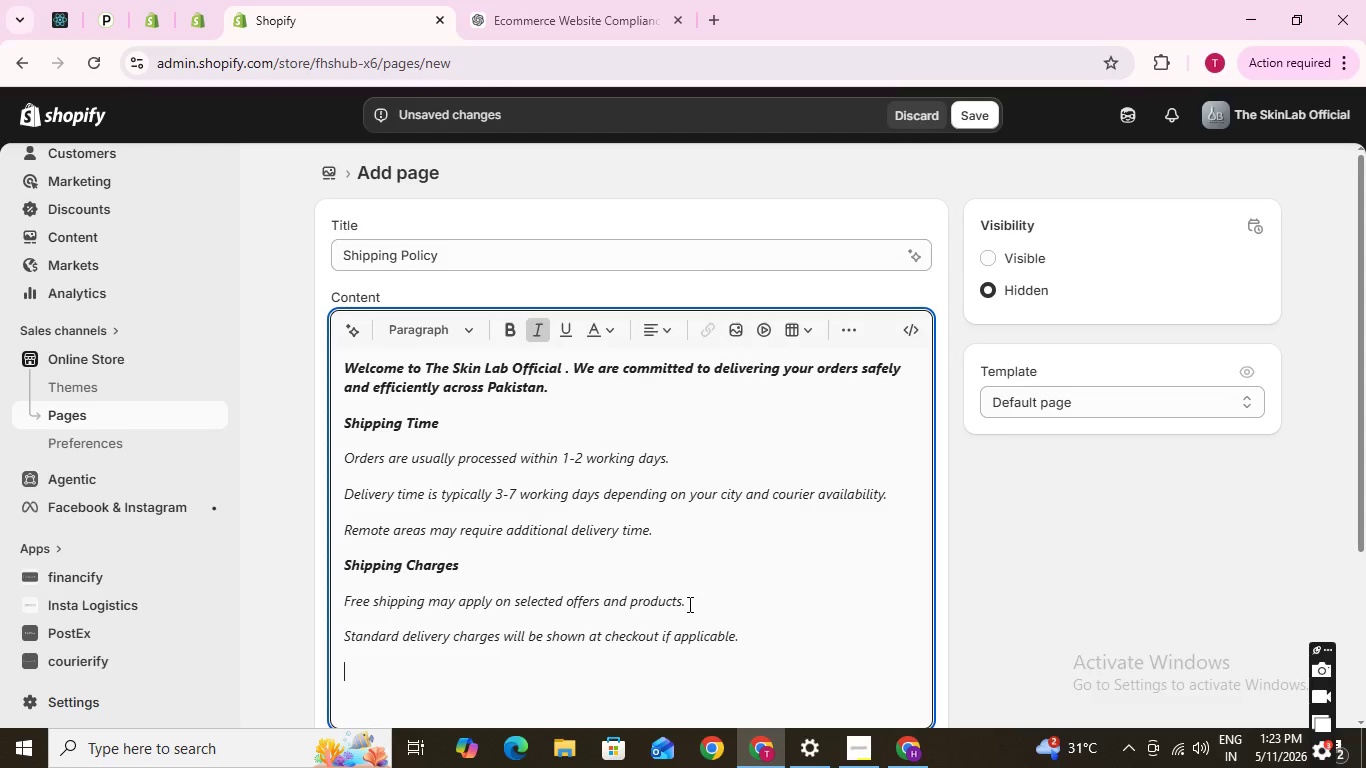 
wait(8.09)
 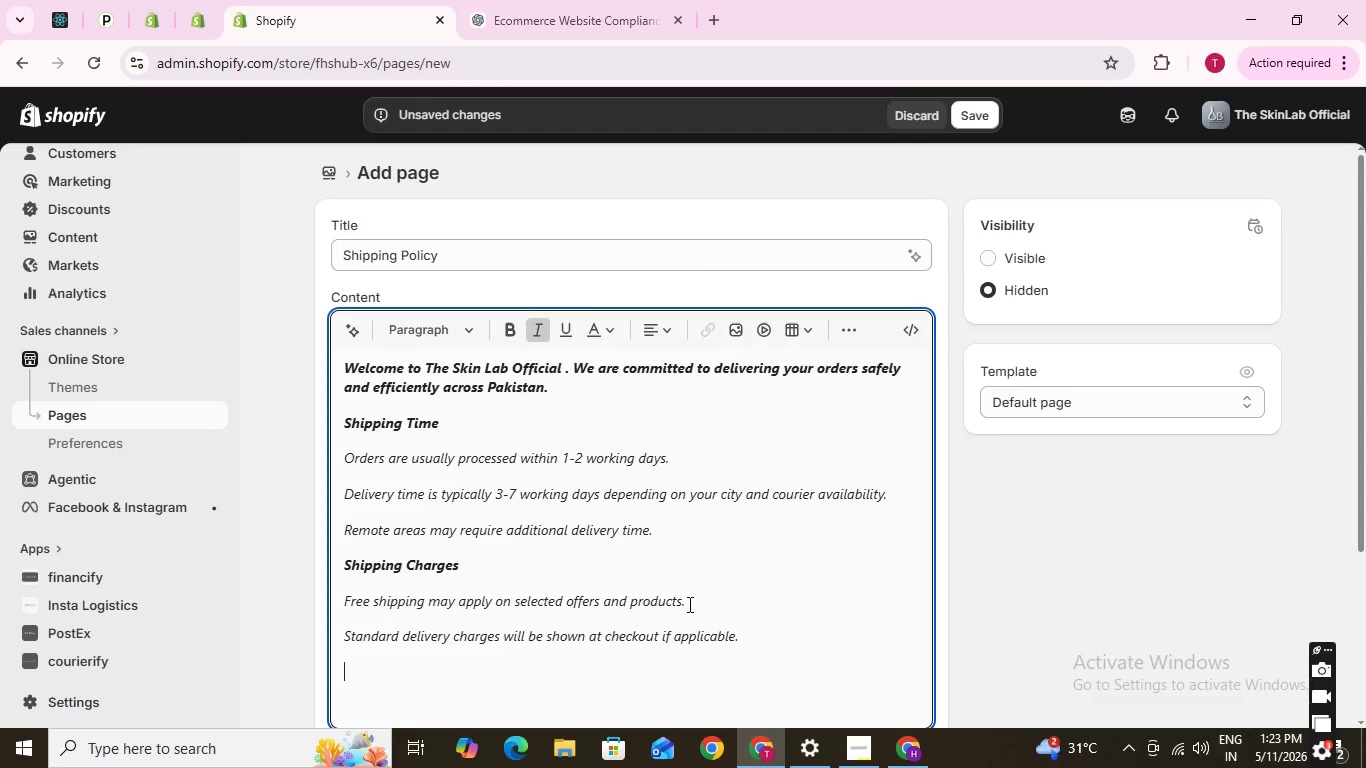 
key(O)
 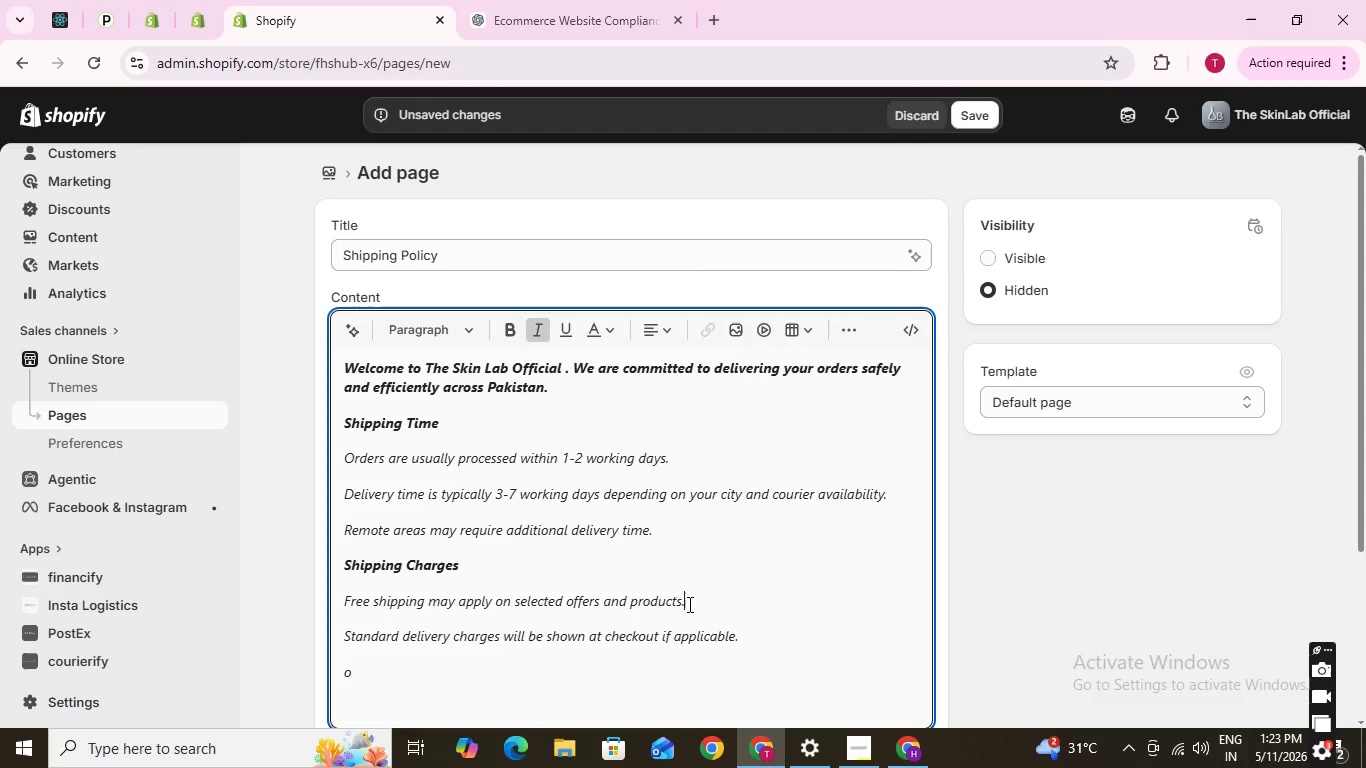 
left_click([688, 604])
 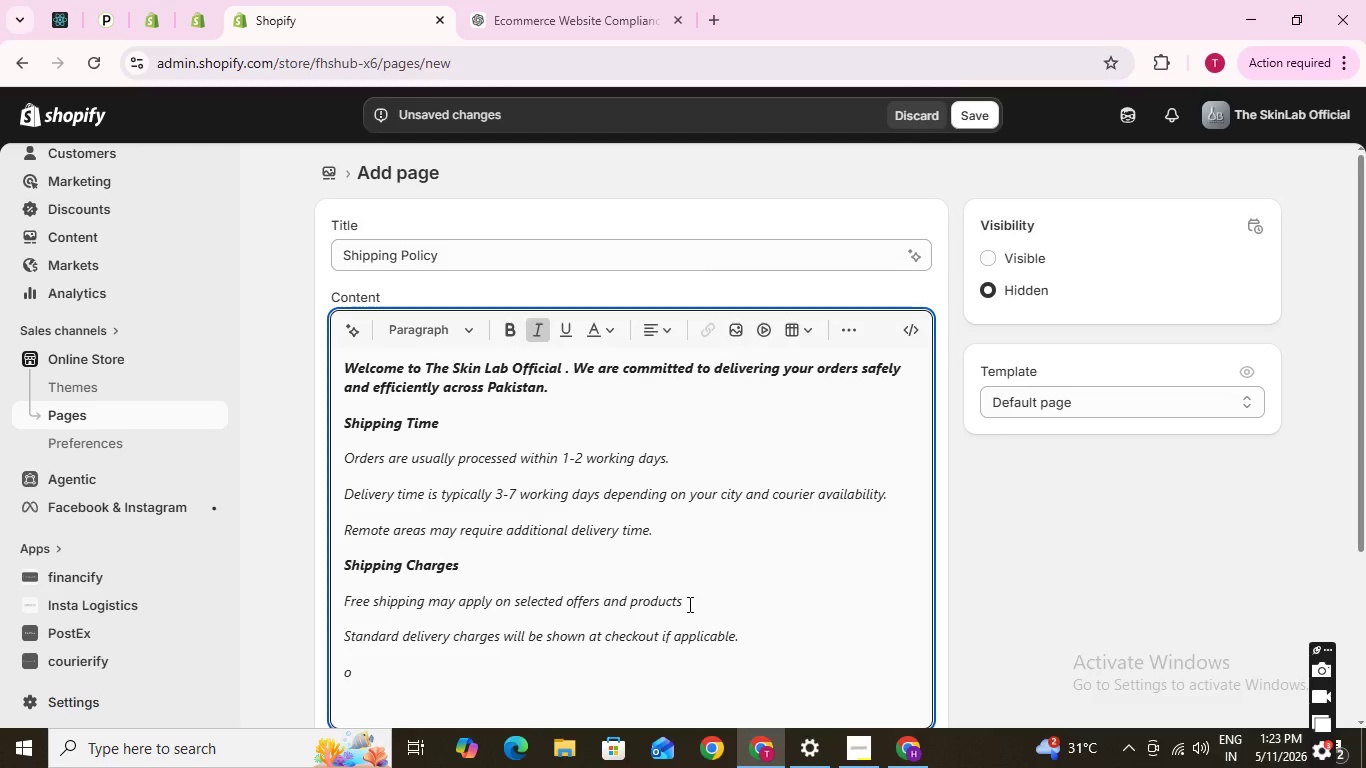 
key(Backspace)
type(Order )
key(Backspace)
key(Backspace)
key(Backspace)
key(Backspace)
key(Backspace)
key(Backspace)
type(.)
 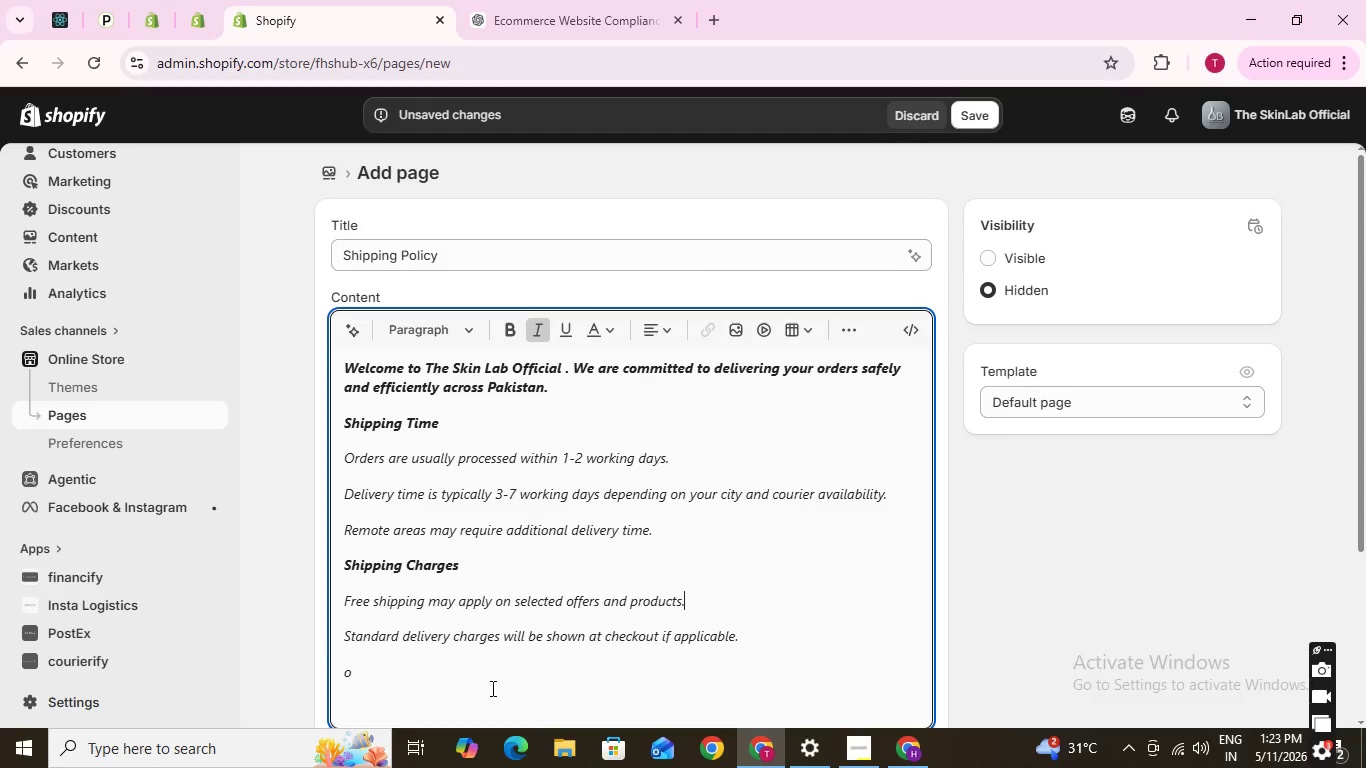 
left_click([480, 680])
 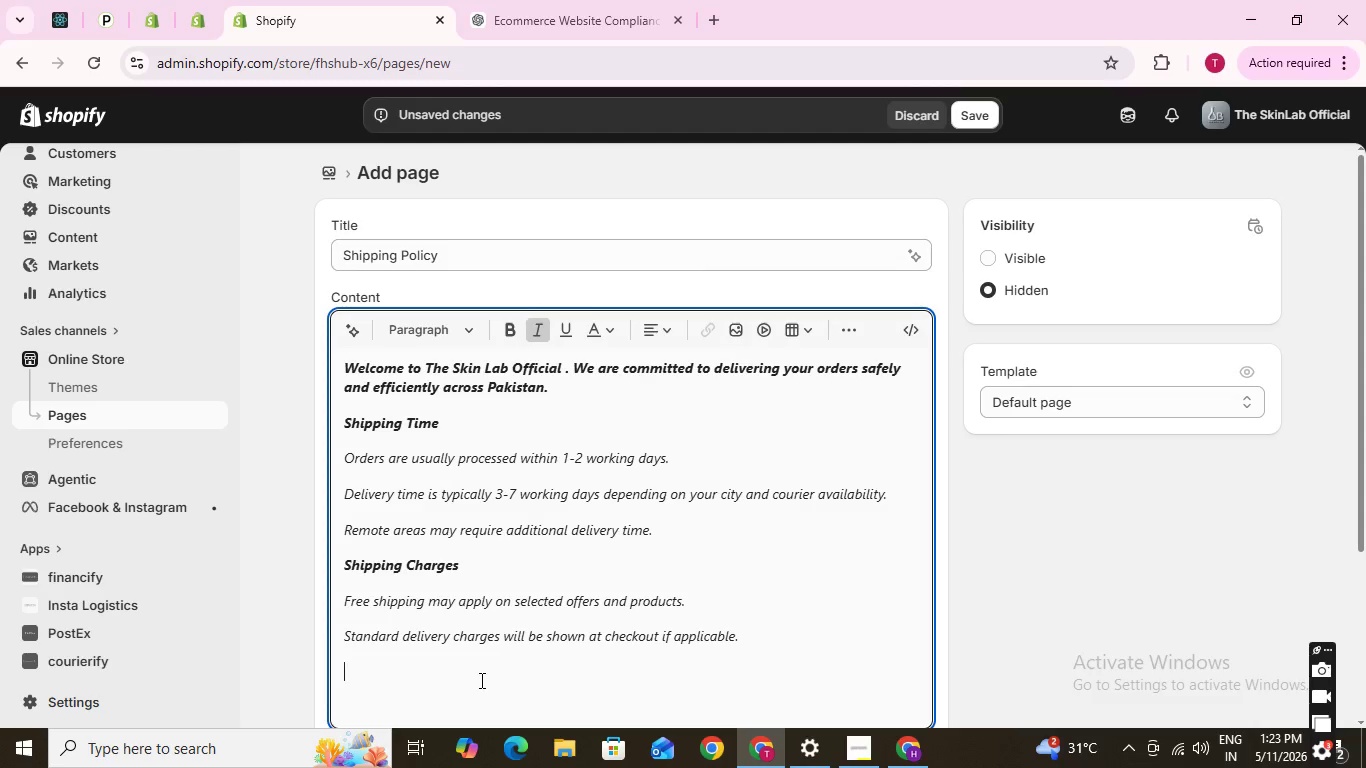 
key(Backspace)
type(P)
key(Backspace)
type(Order Tracking)
 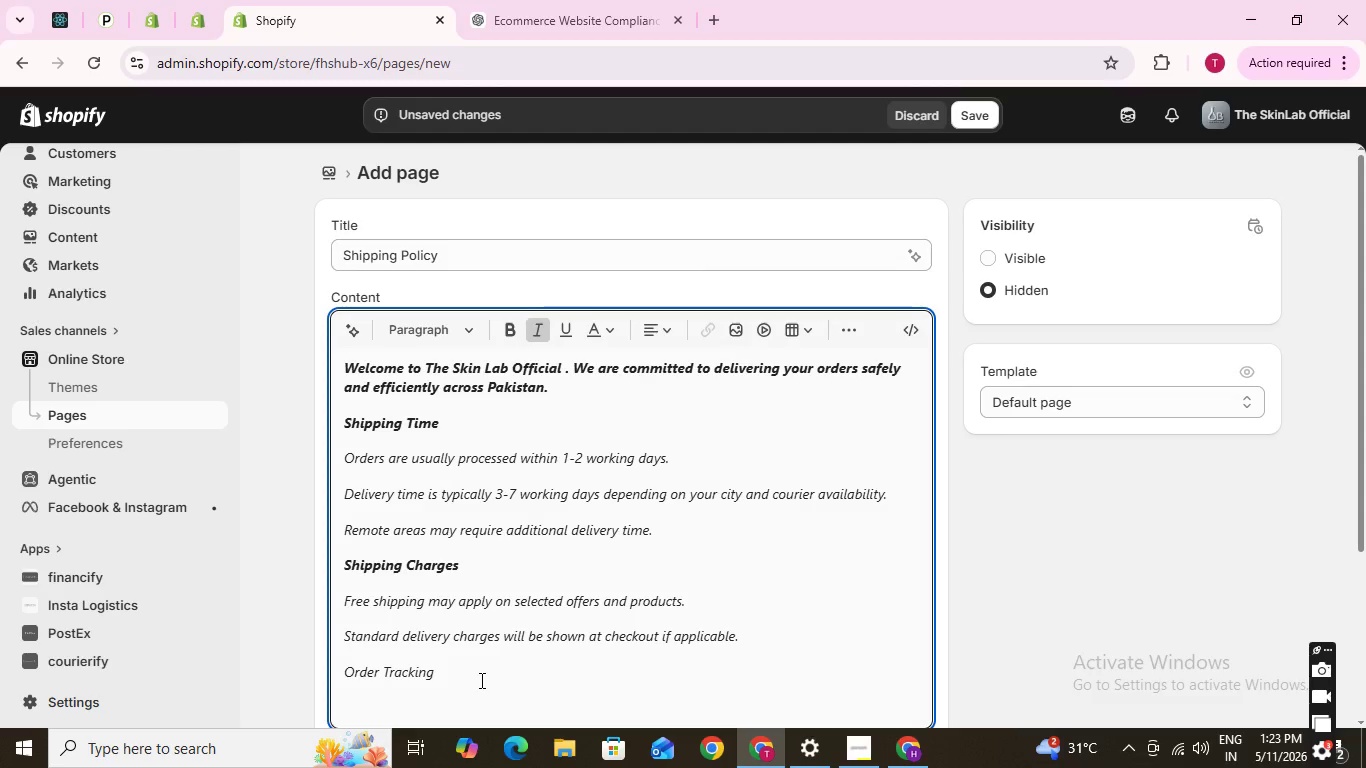 
wait(8.16)
 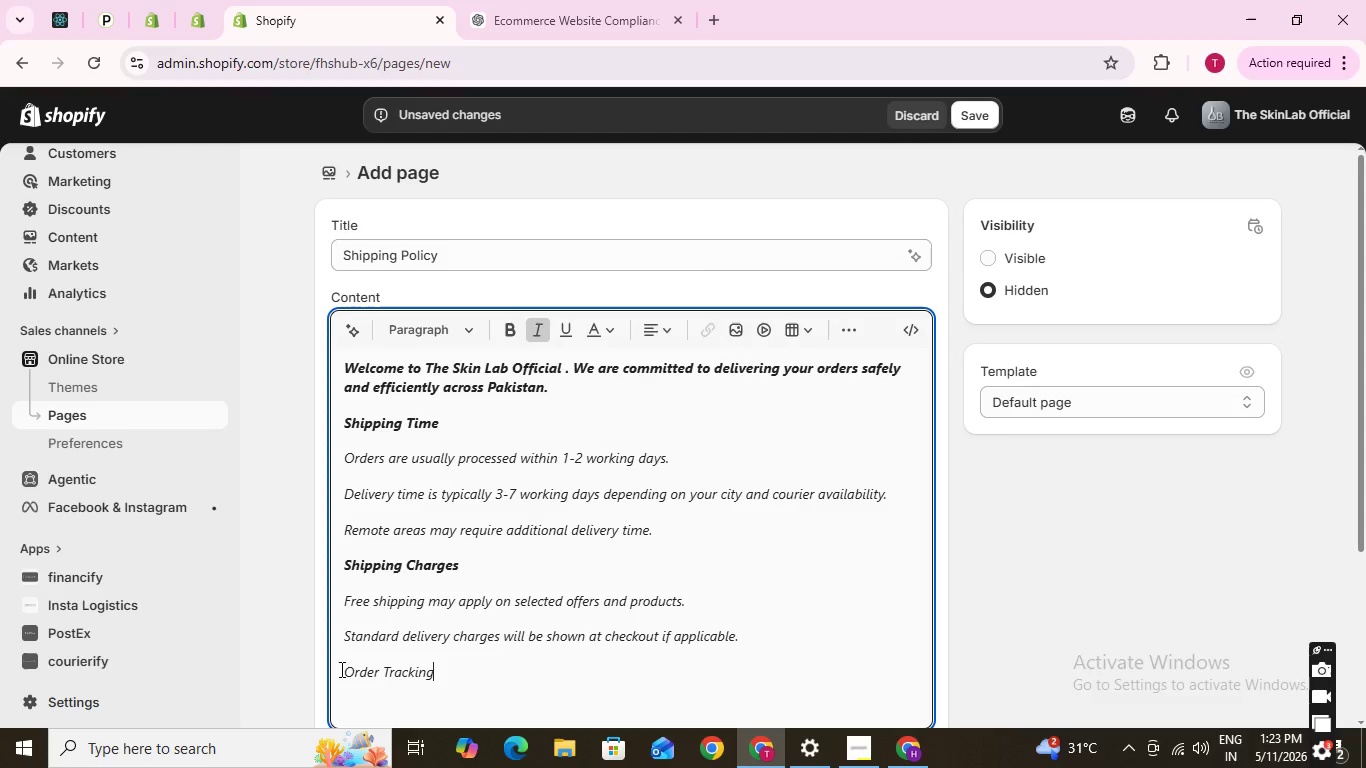 
left_click_drag(start_coordinate=[343, 667], to_coordinate=[406, 674])
 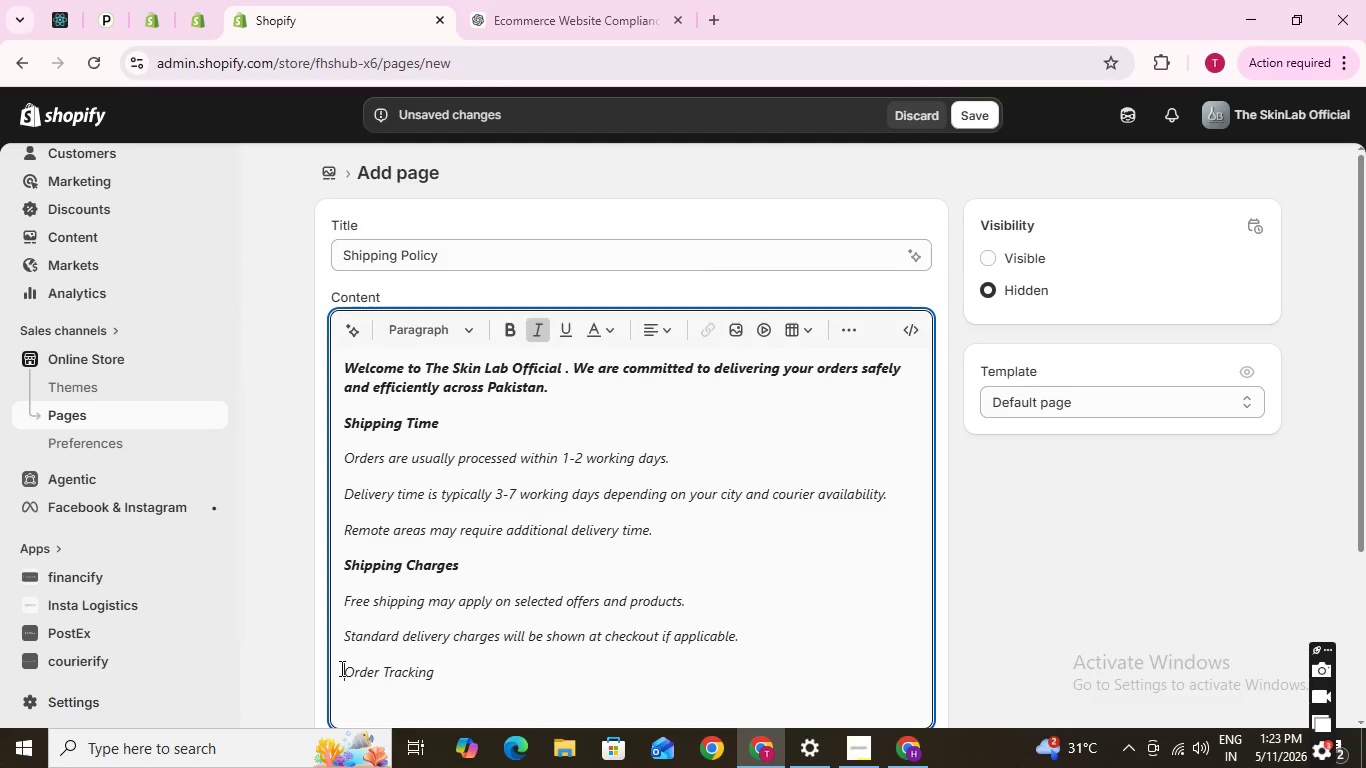 
left_click_drag(start_coordinate=[340, 668], to_coordinate=[383, 672])
 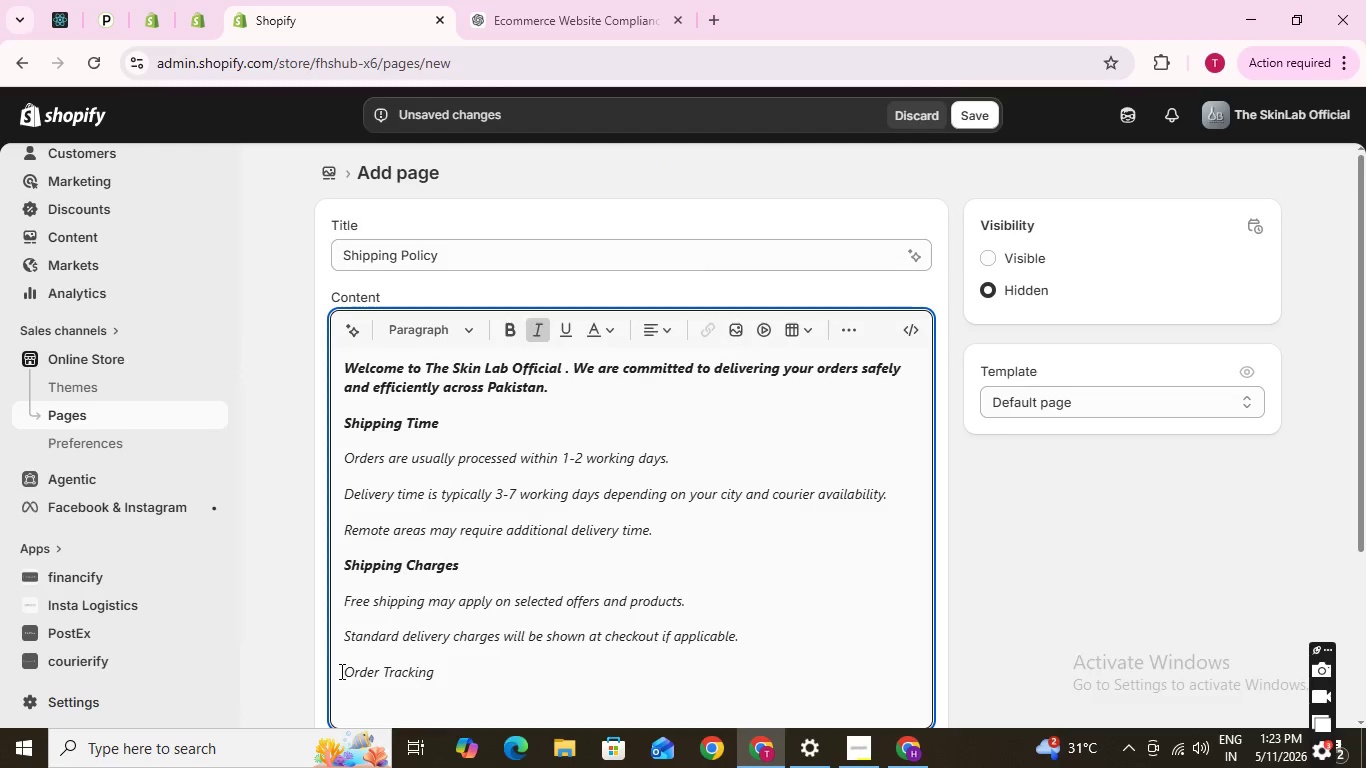 
left_click_drag(start_coordinate=[340, 671], to_coordinate=[391, 675])
 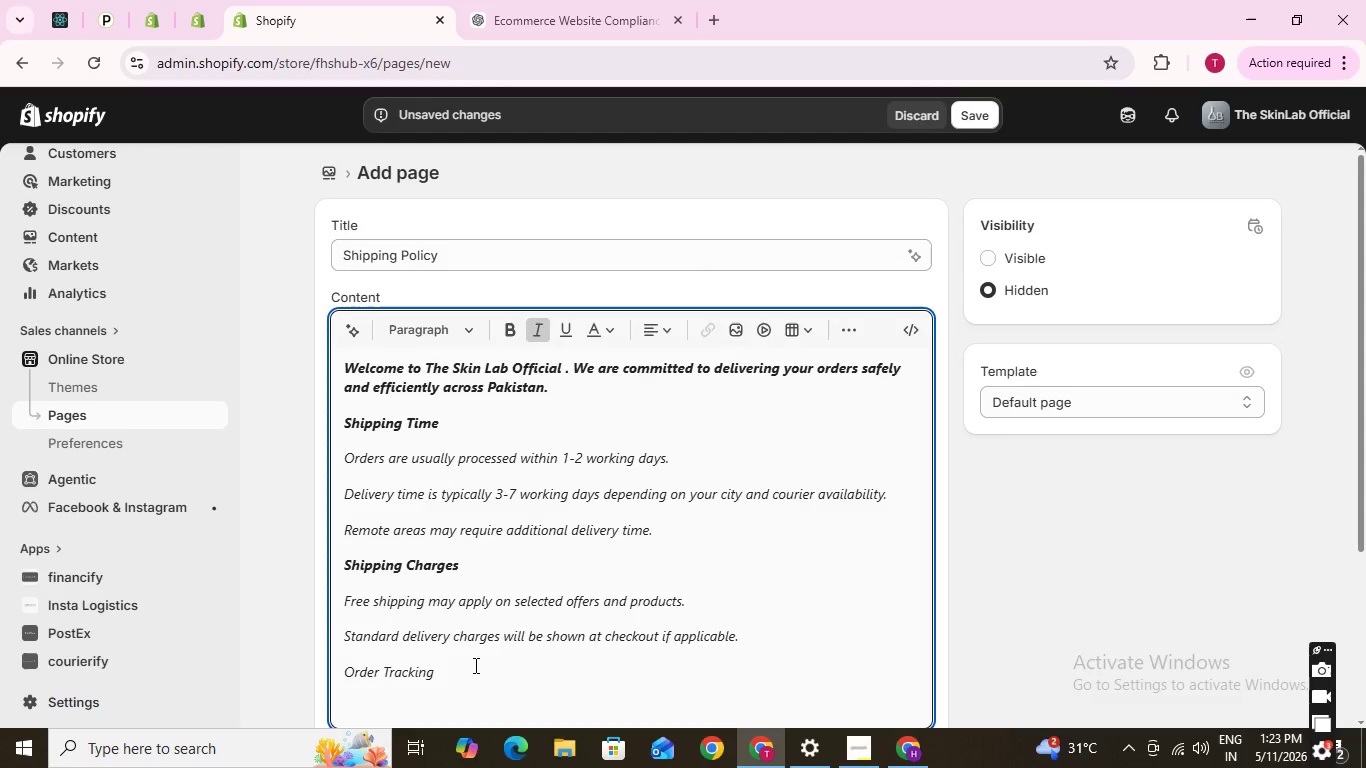 
wait(9.5)
 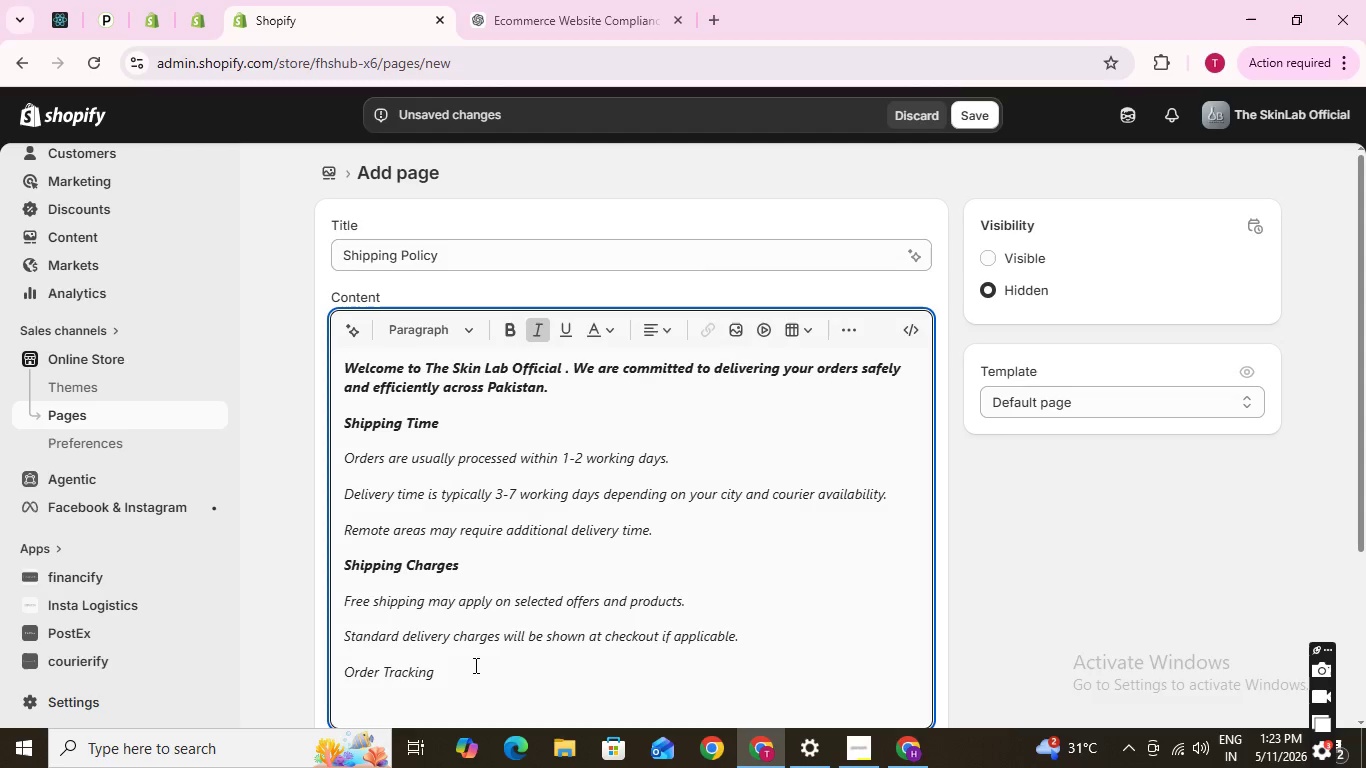 
left_click_drag(start_coordinate=[344, 673], to_coordinate=[393, 690])
 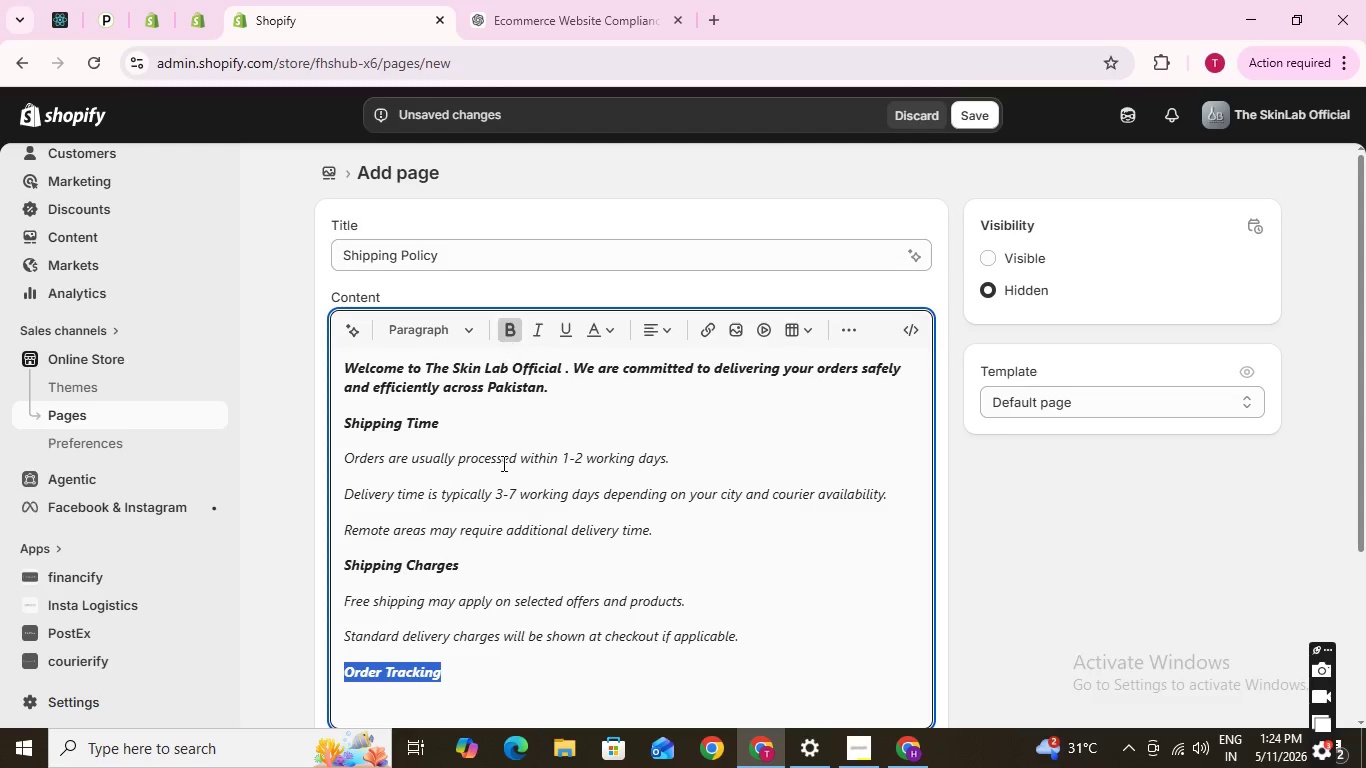 
left_click([538, 681])
 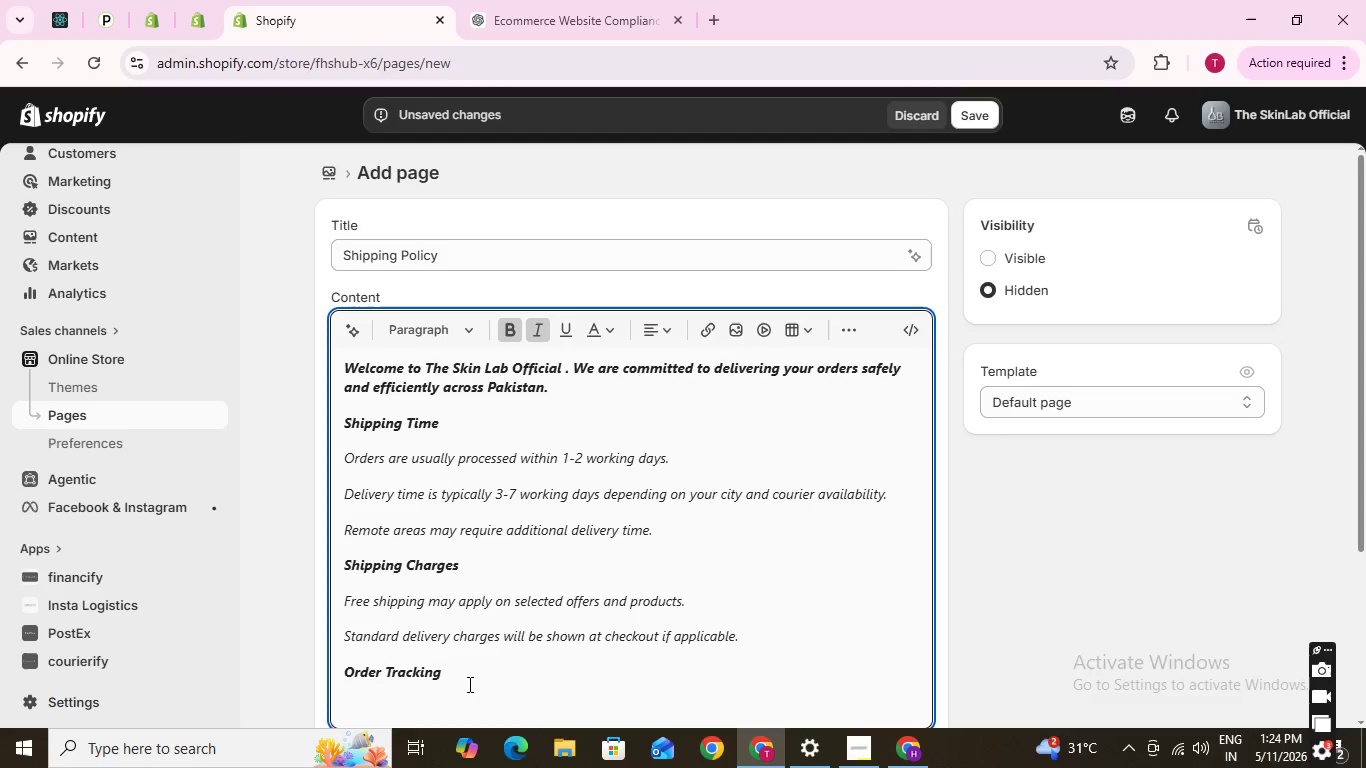 
key(Enter)
 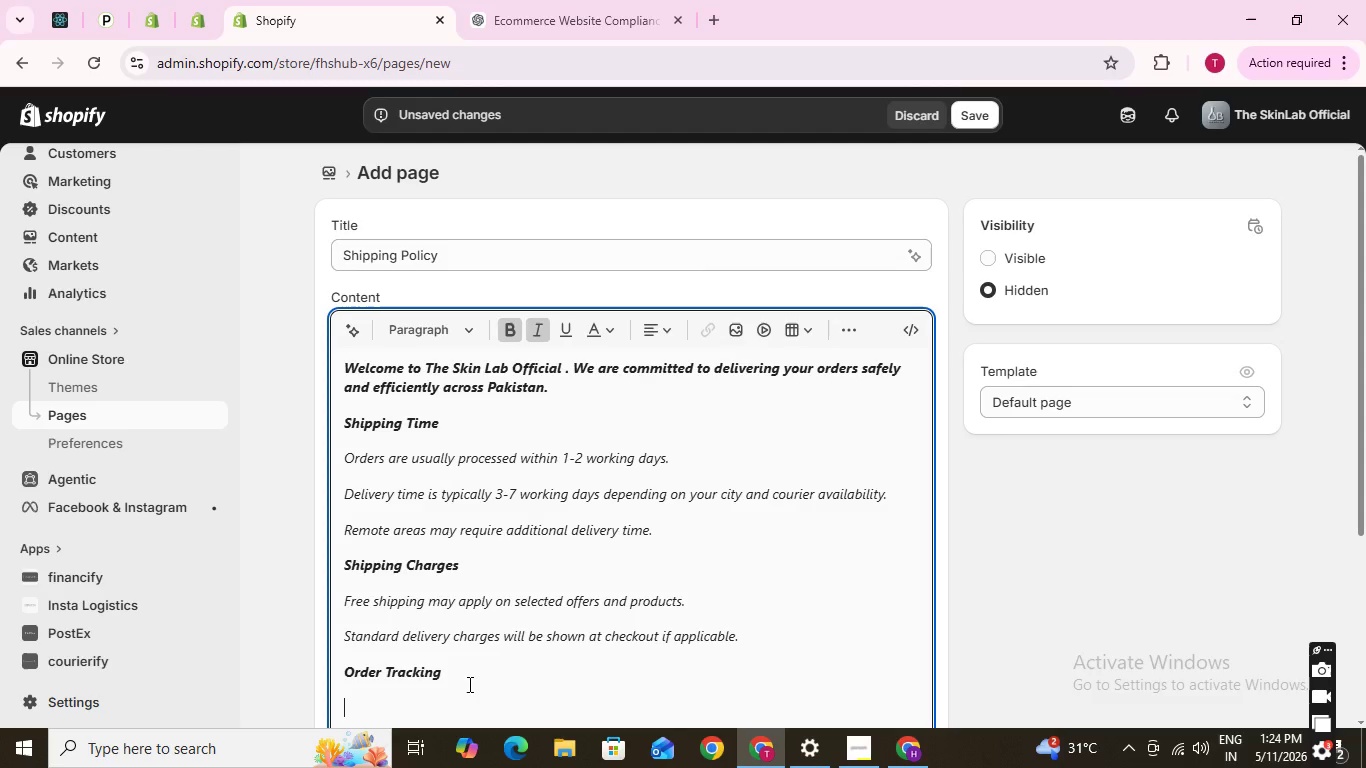 
wait(10.47)
 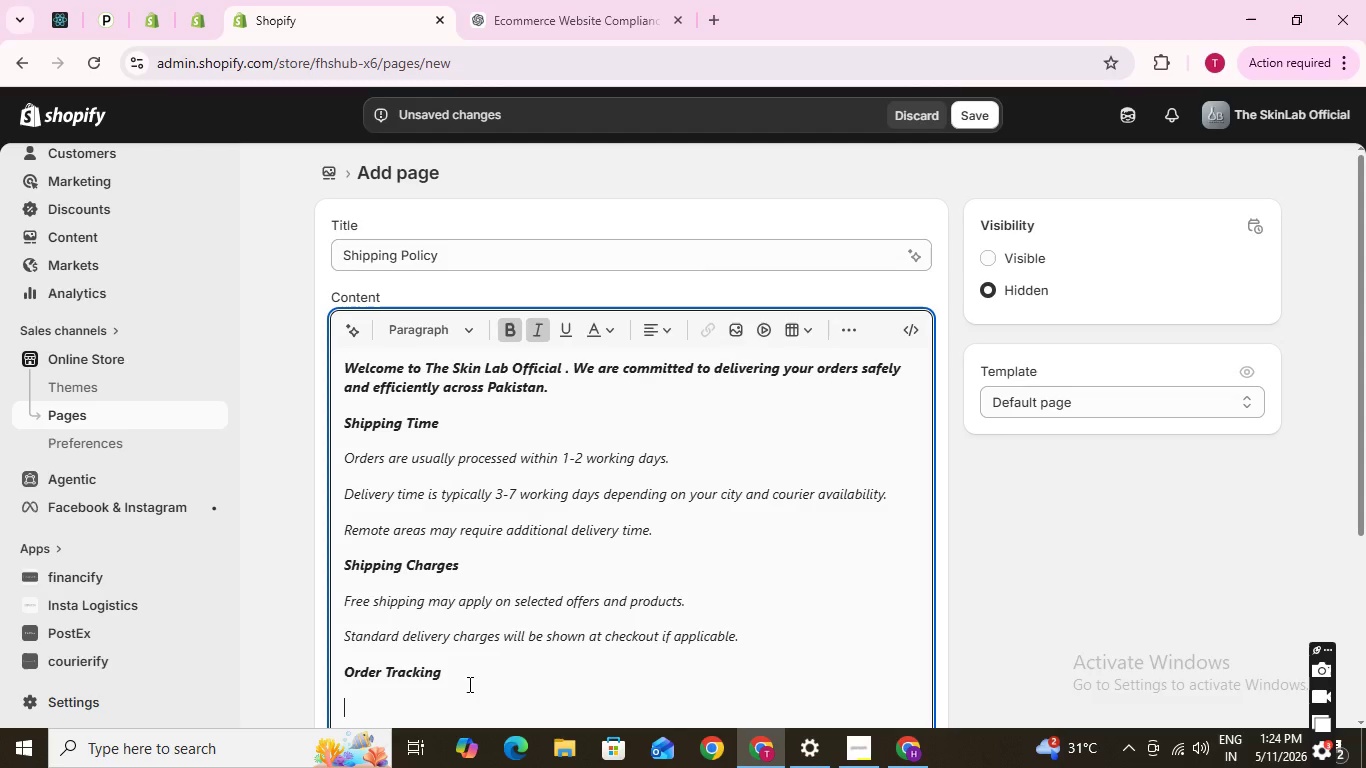 
key(Shift+ShiftLeft)
 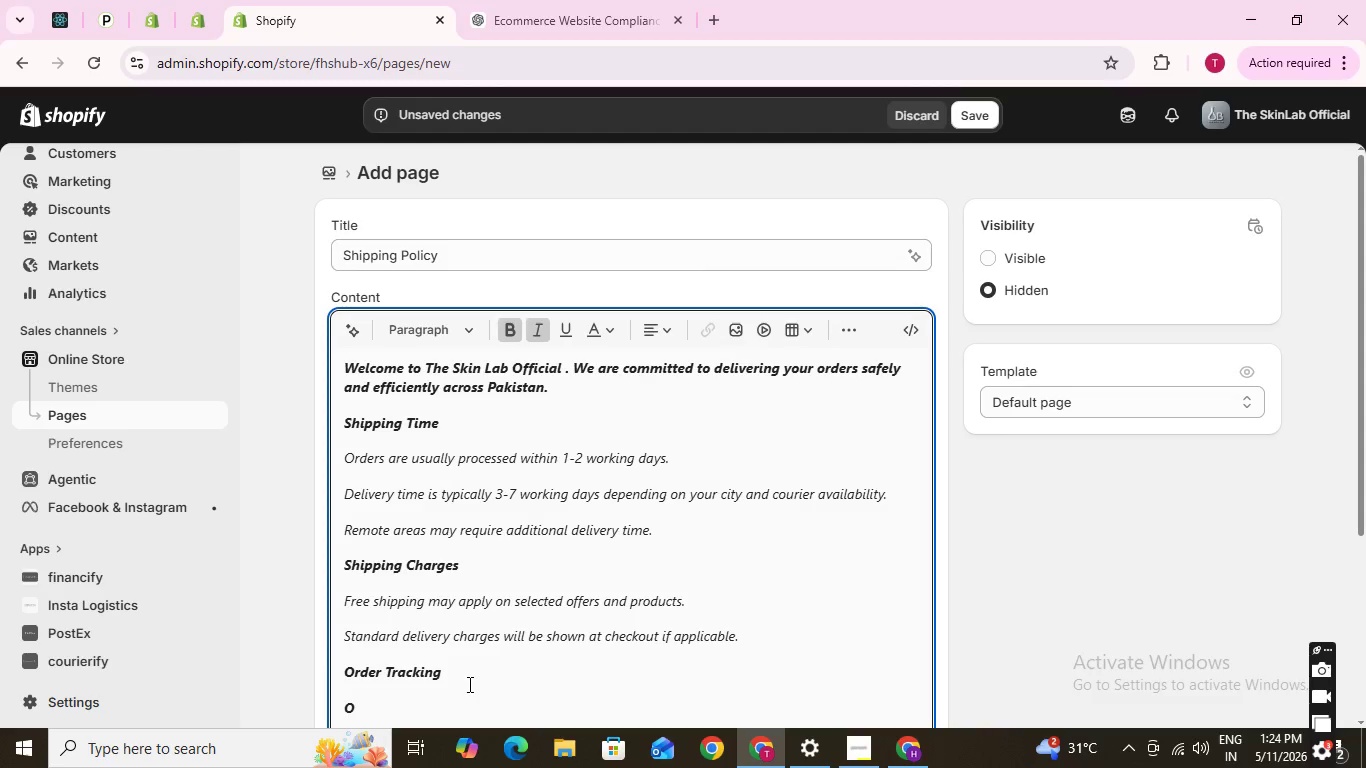 
key(Shift+O)
 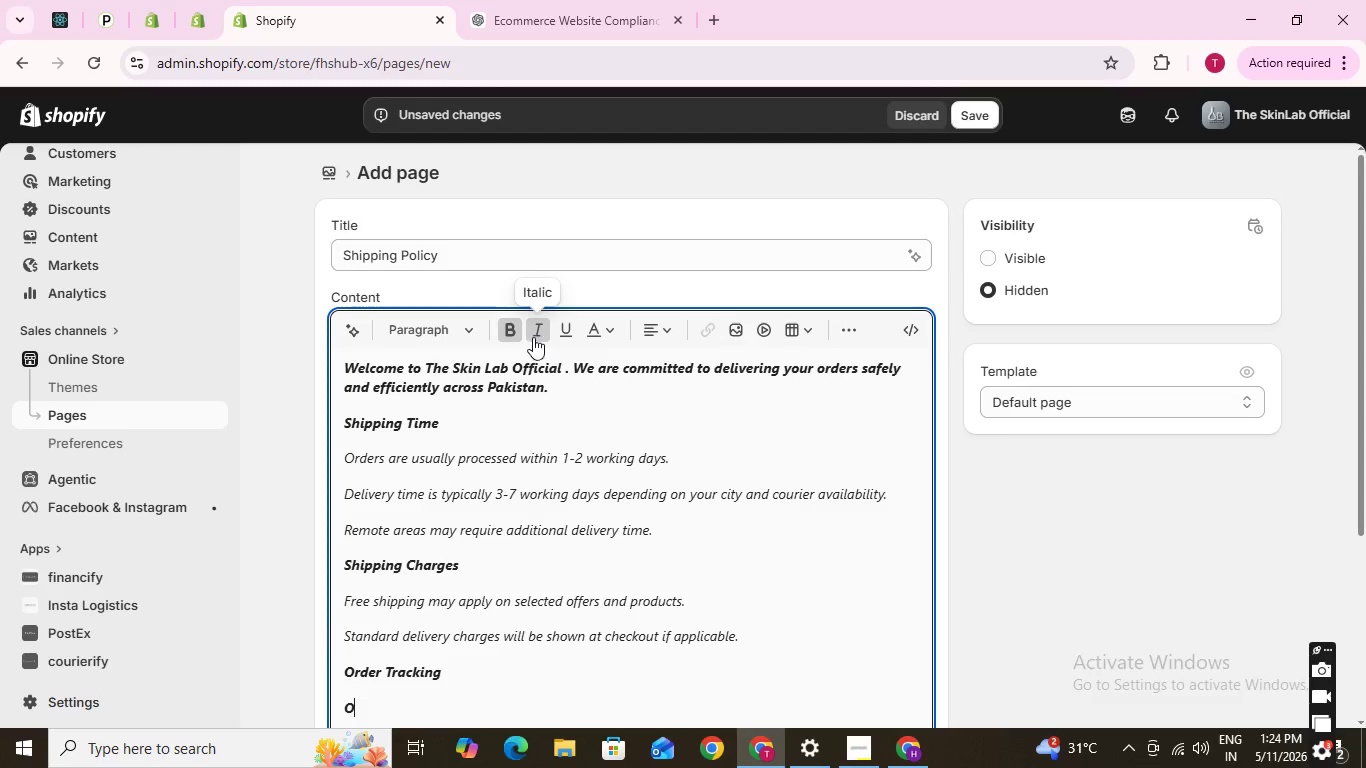 
left_click([546, 337])
 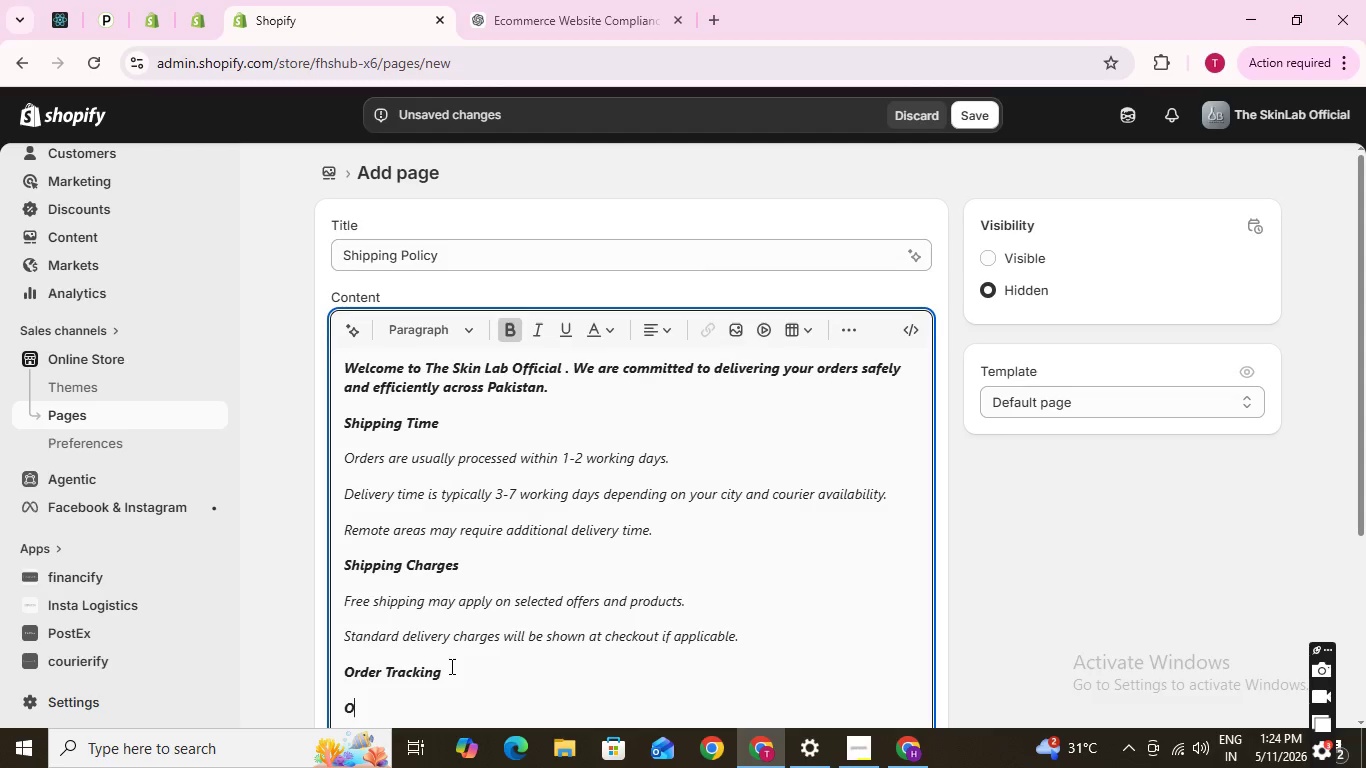 
key(Backspace)
 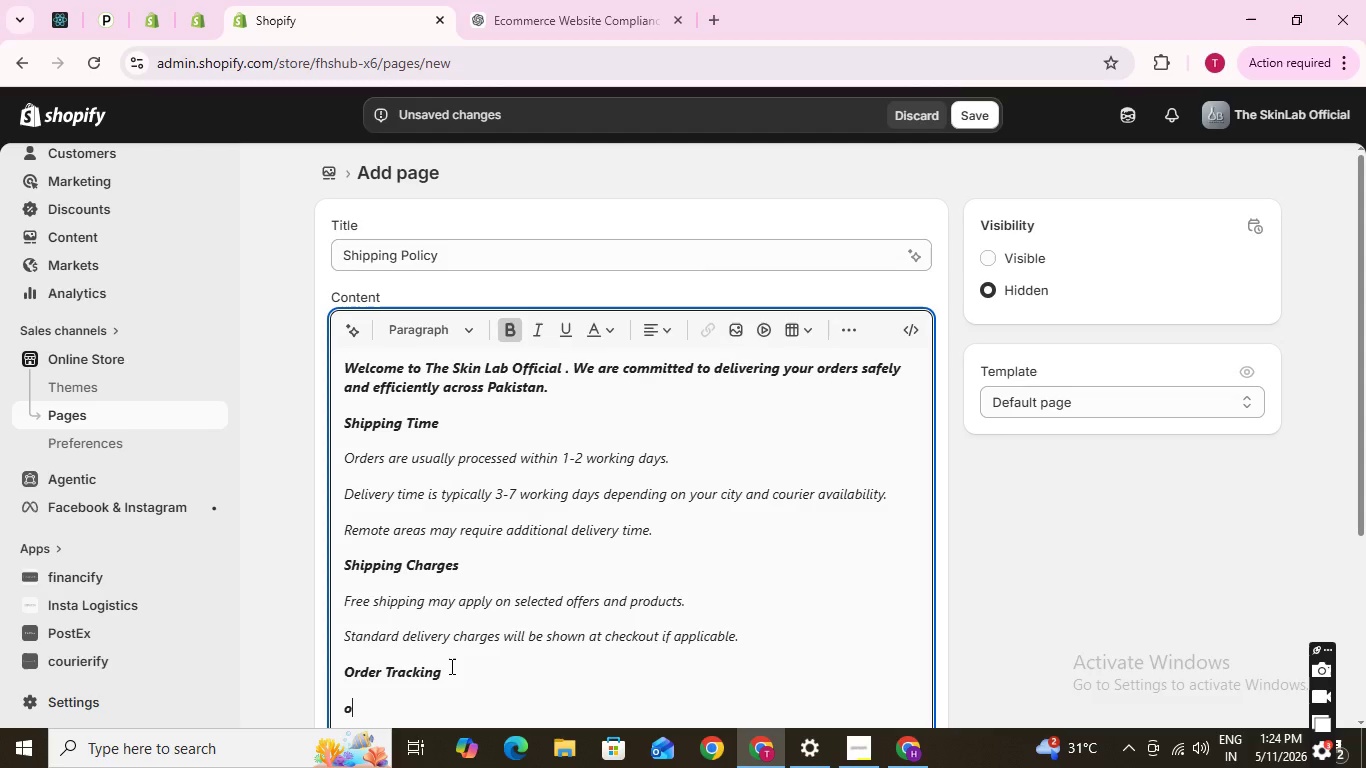 
key(O)
 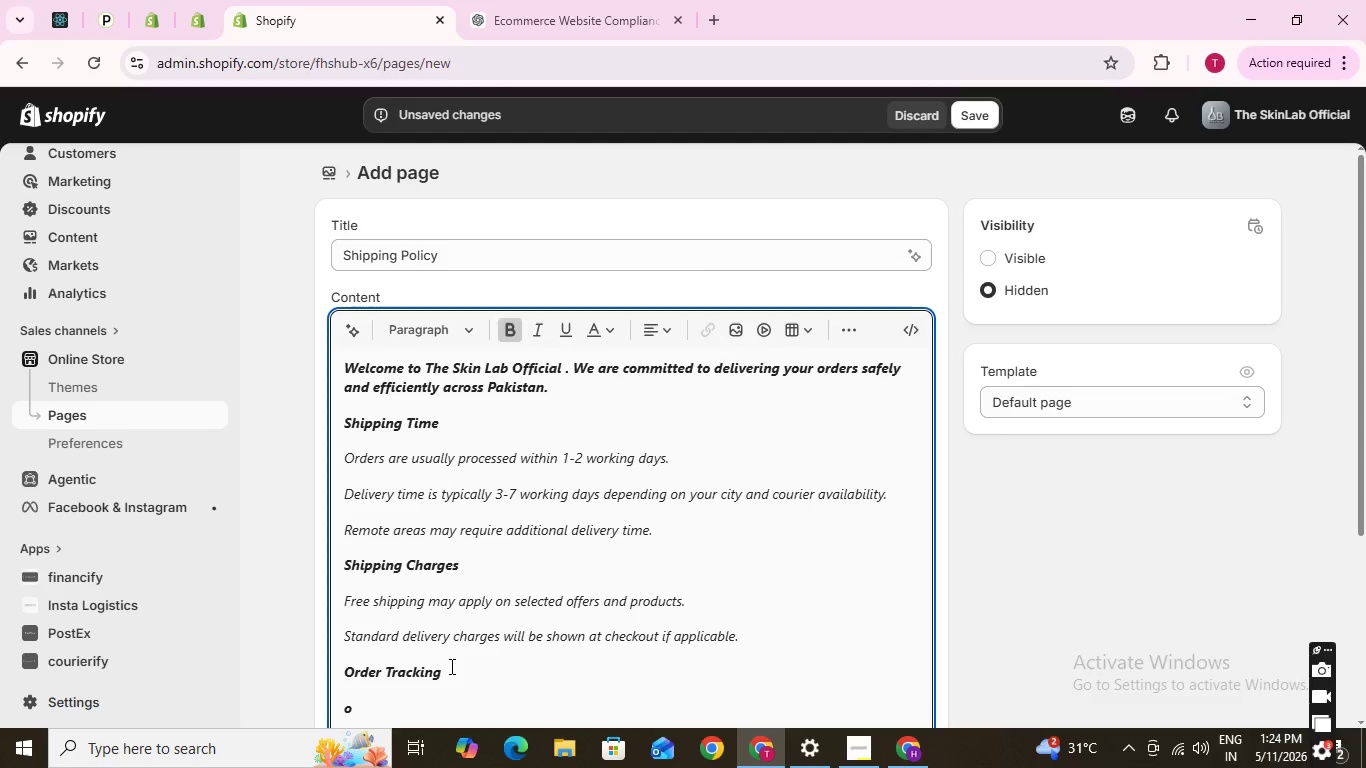 
key(Backspace)
 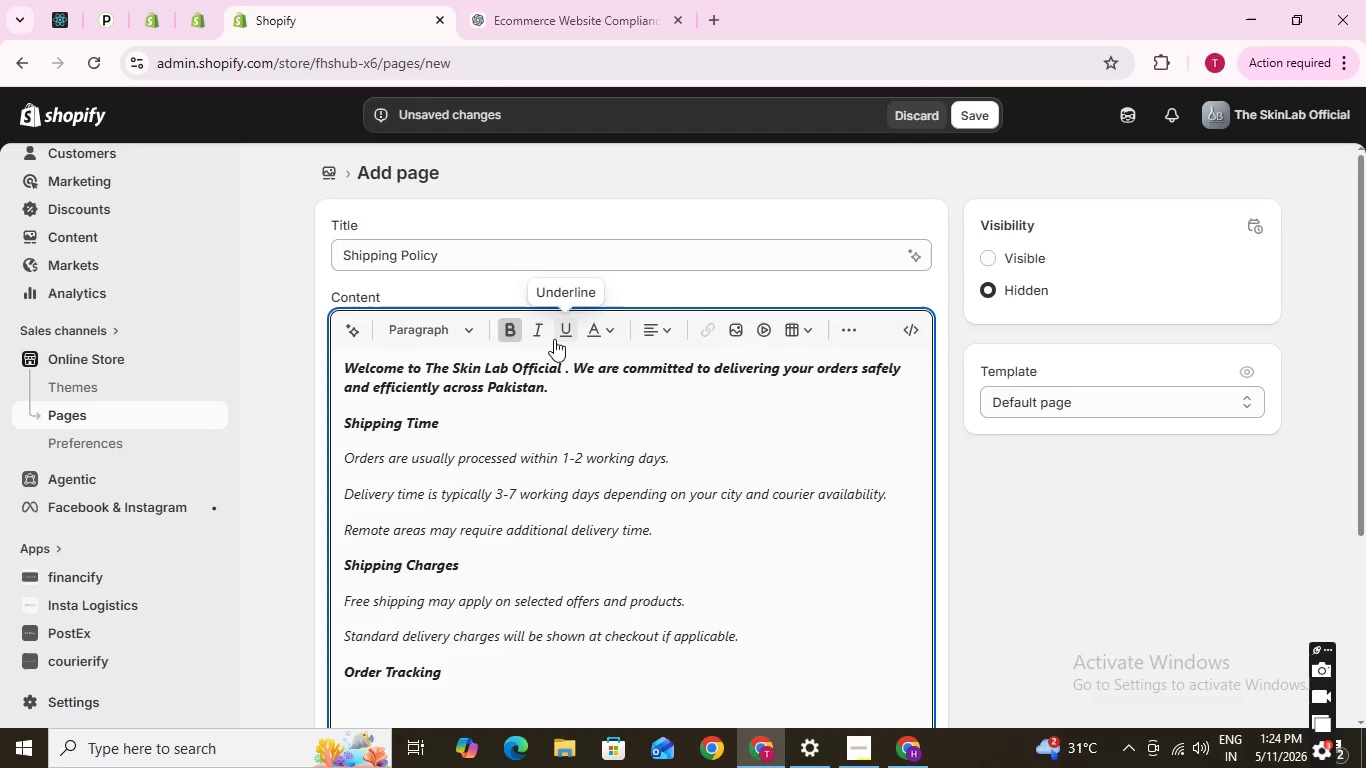 
left_click([555, 336])
 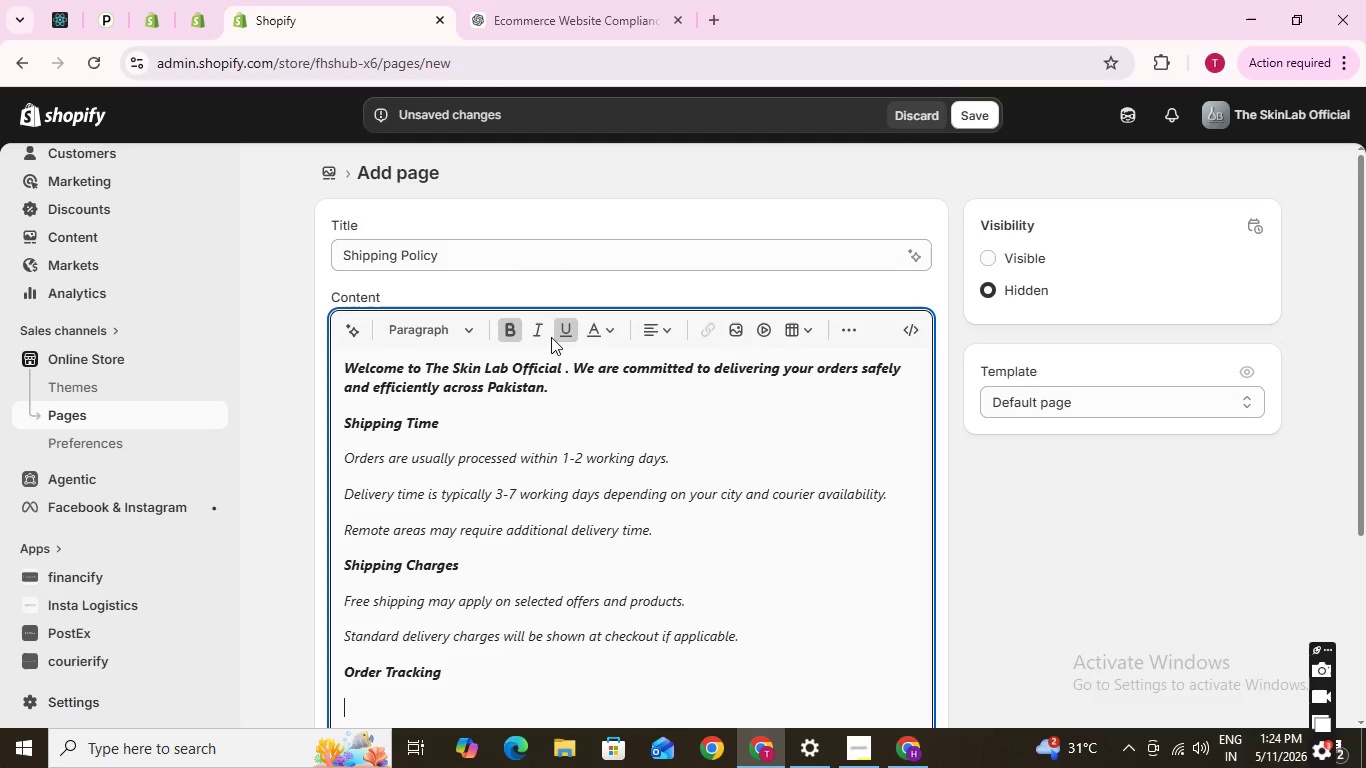 
key(O)
 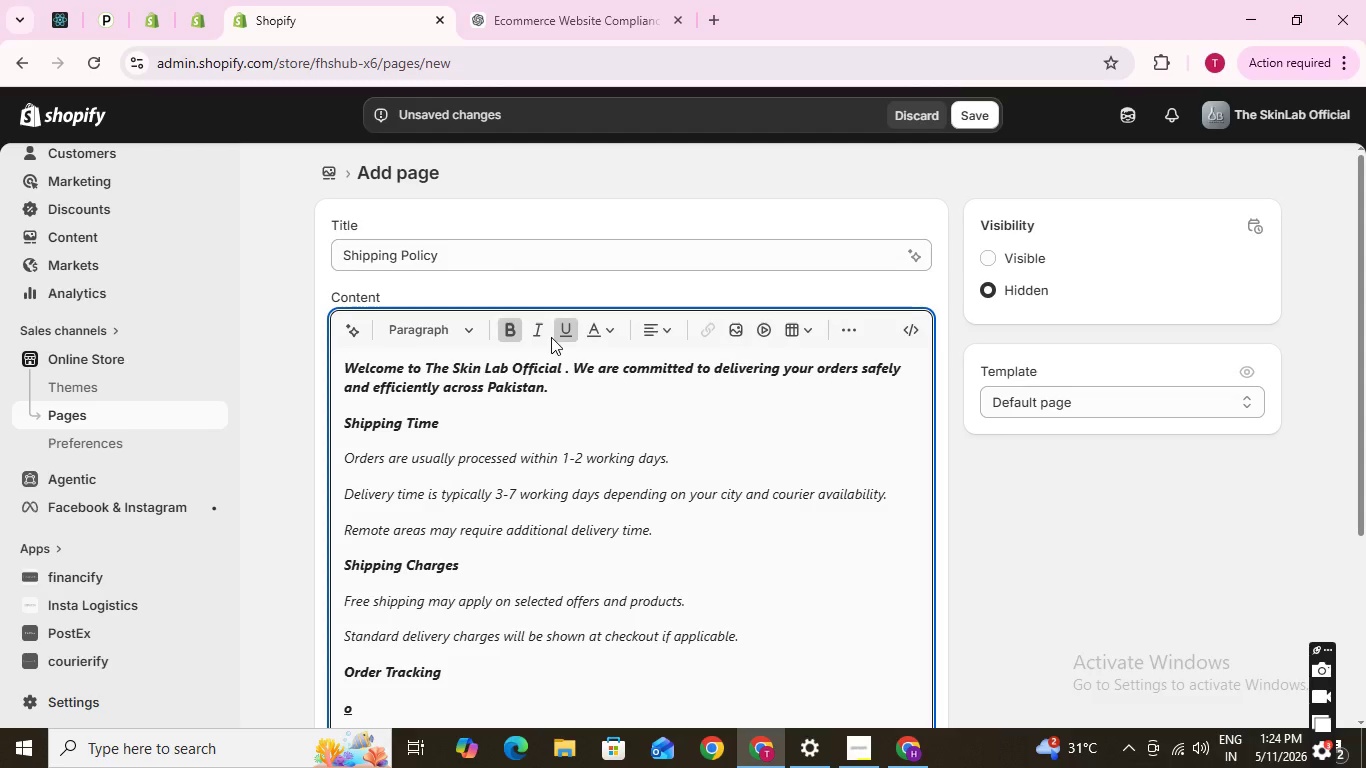 
key(Backspace)
 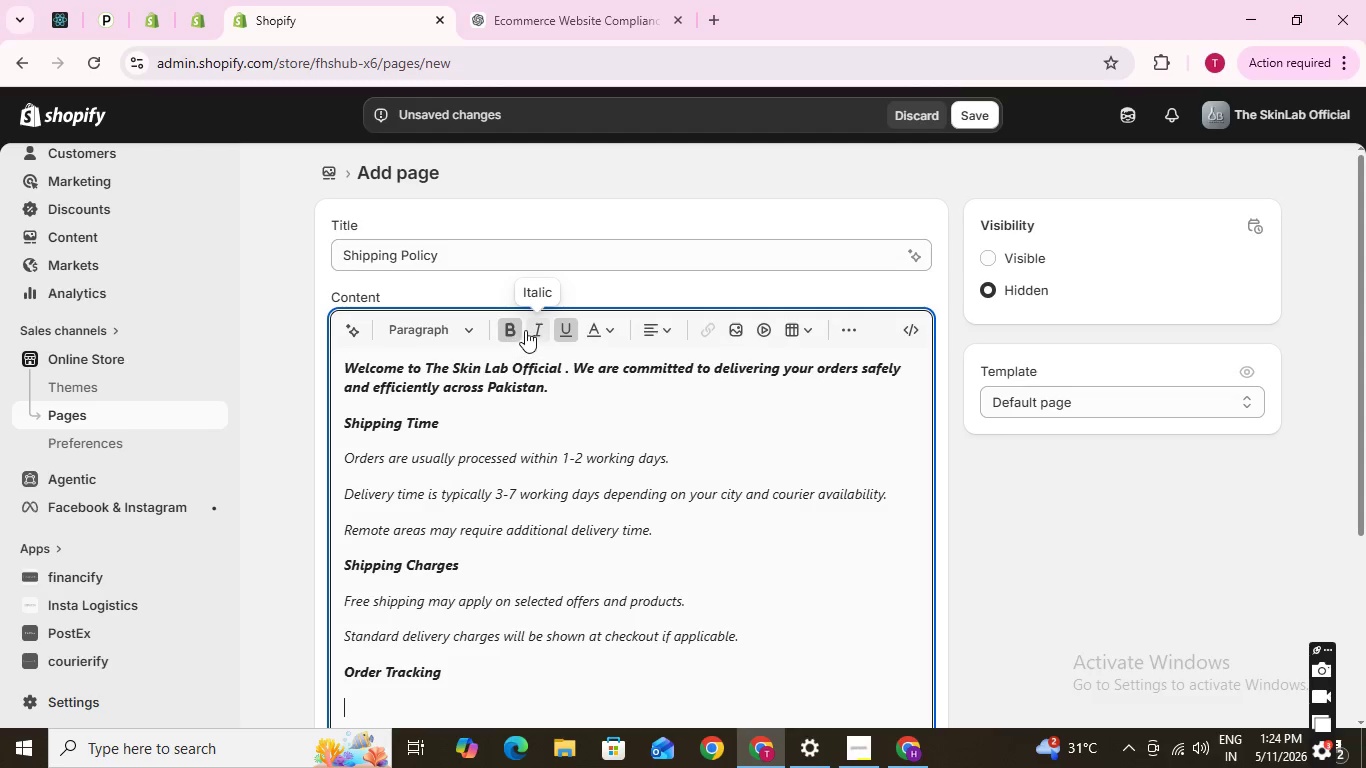 
left_click([508, 328])
 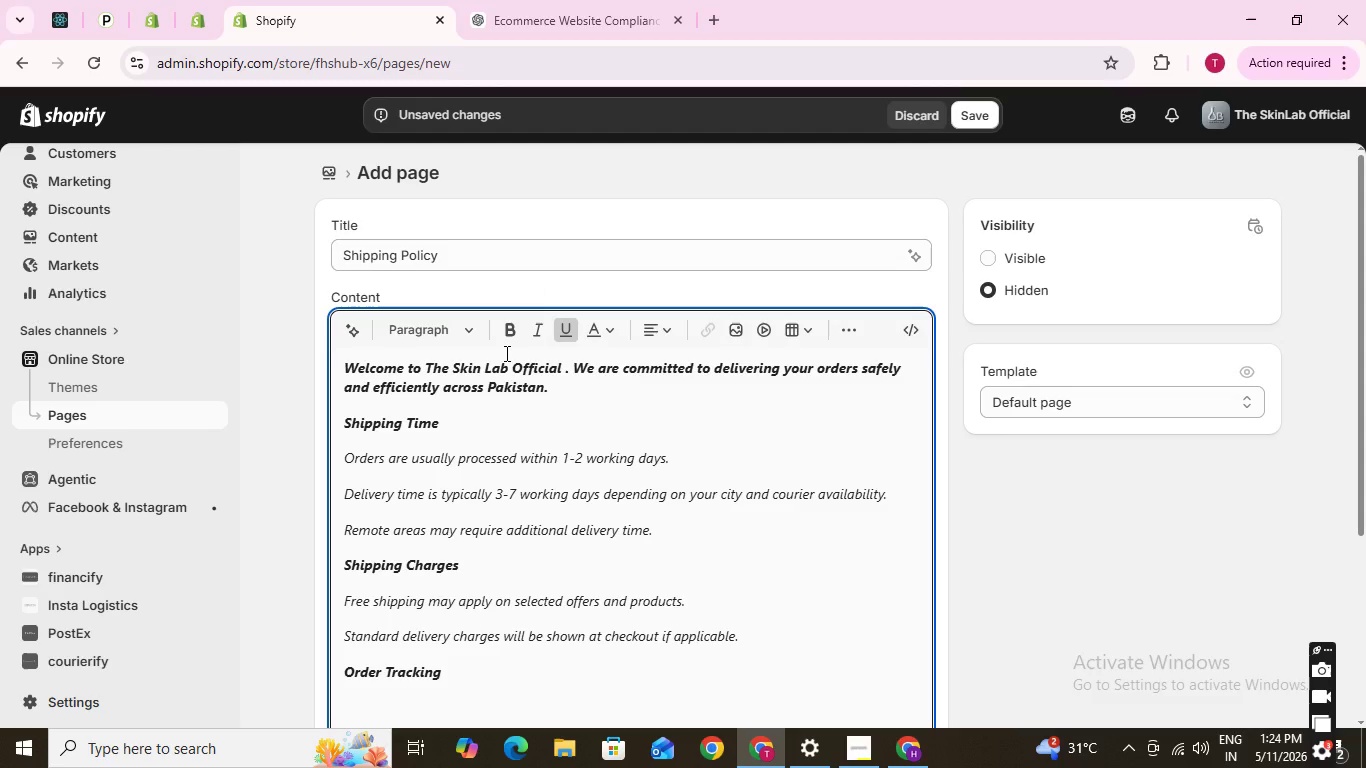 
key(Shift+ShiftLeft)
 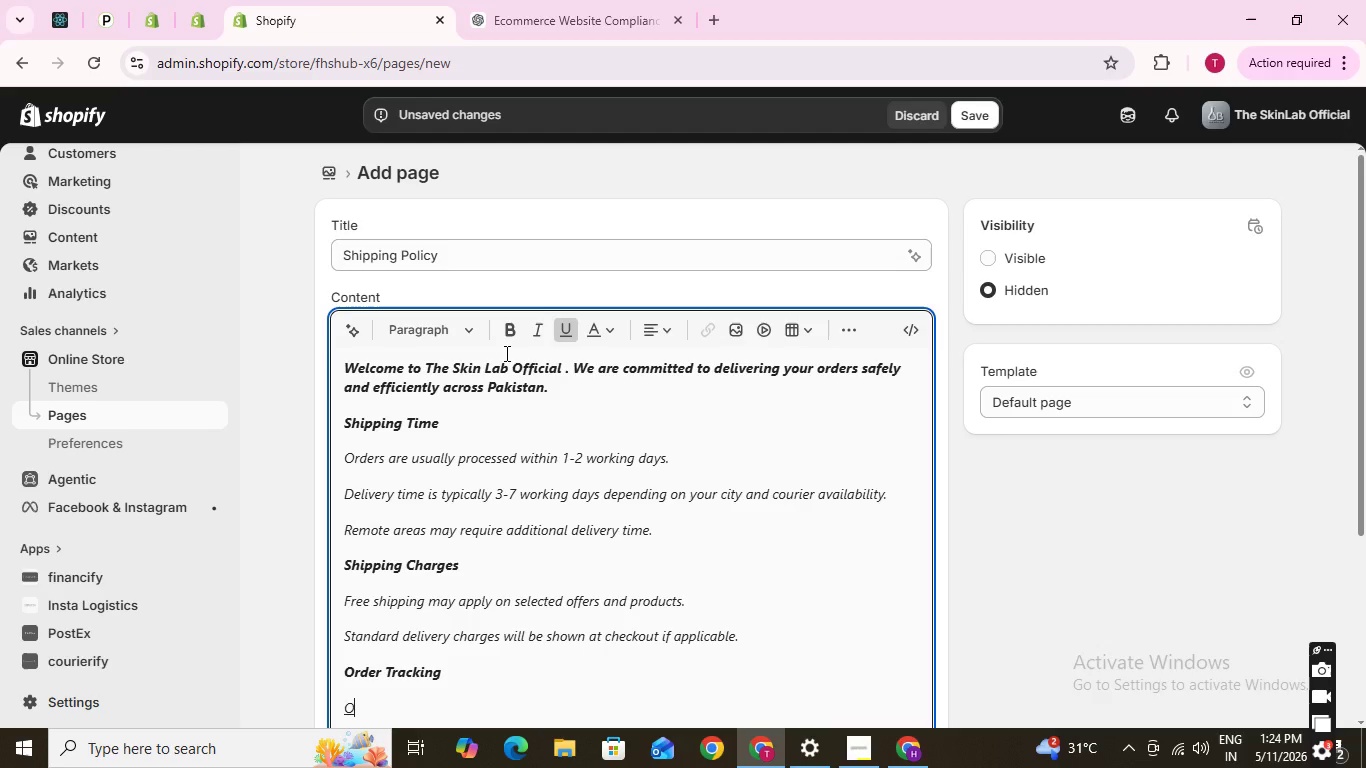 
key(Shift+O)
 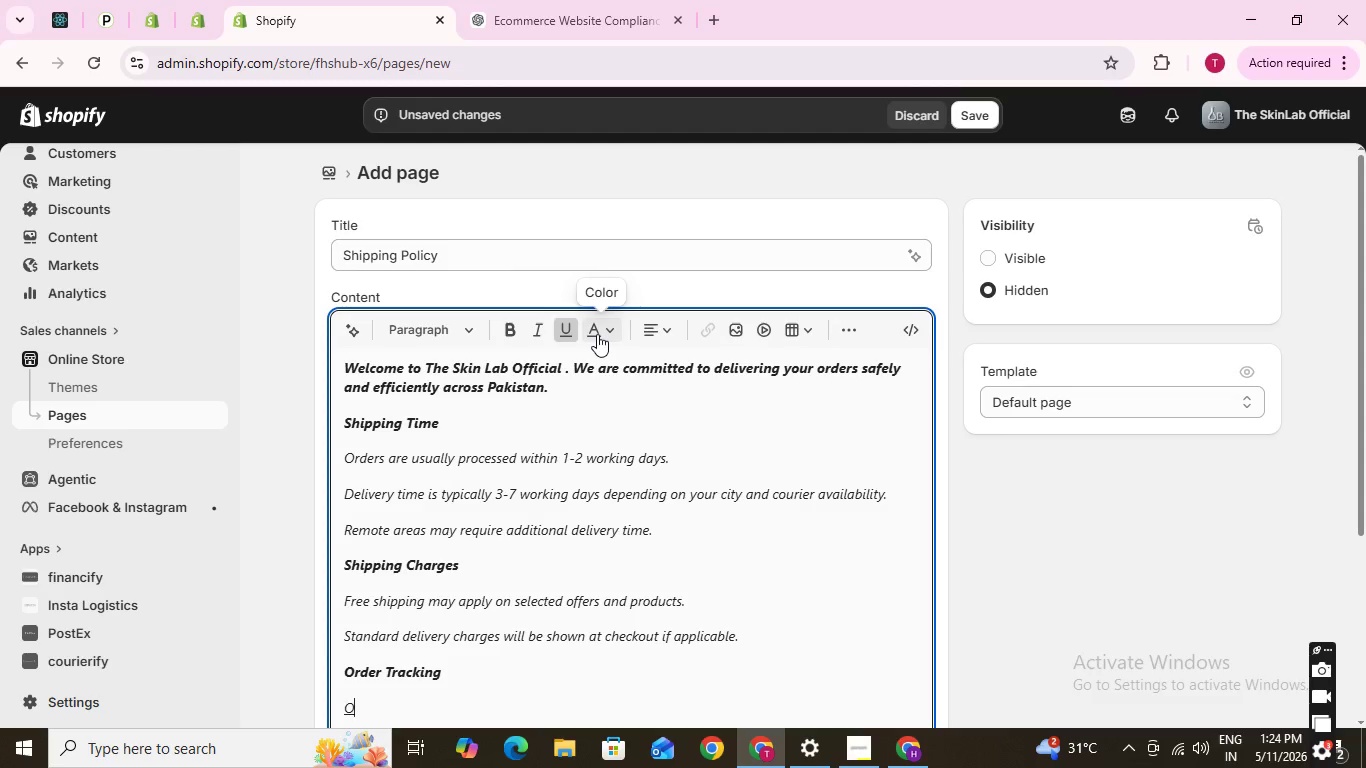 
left_click([566, 327])
 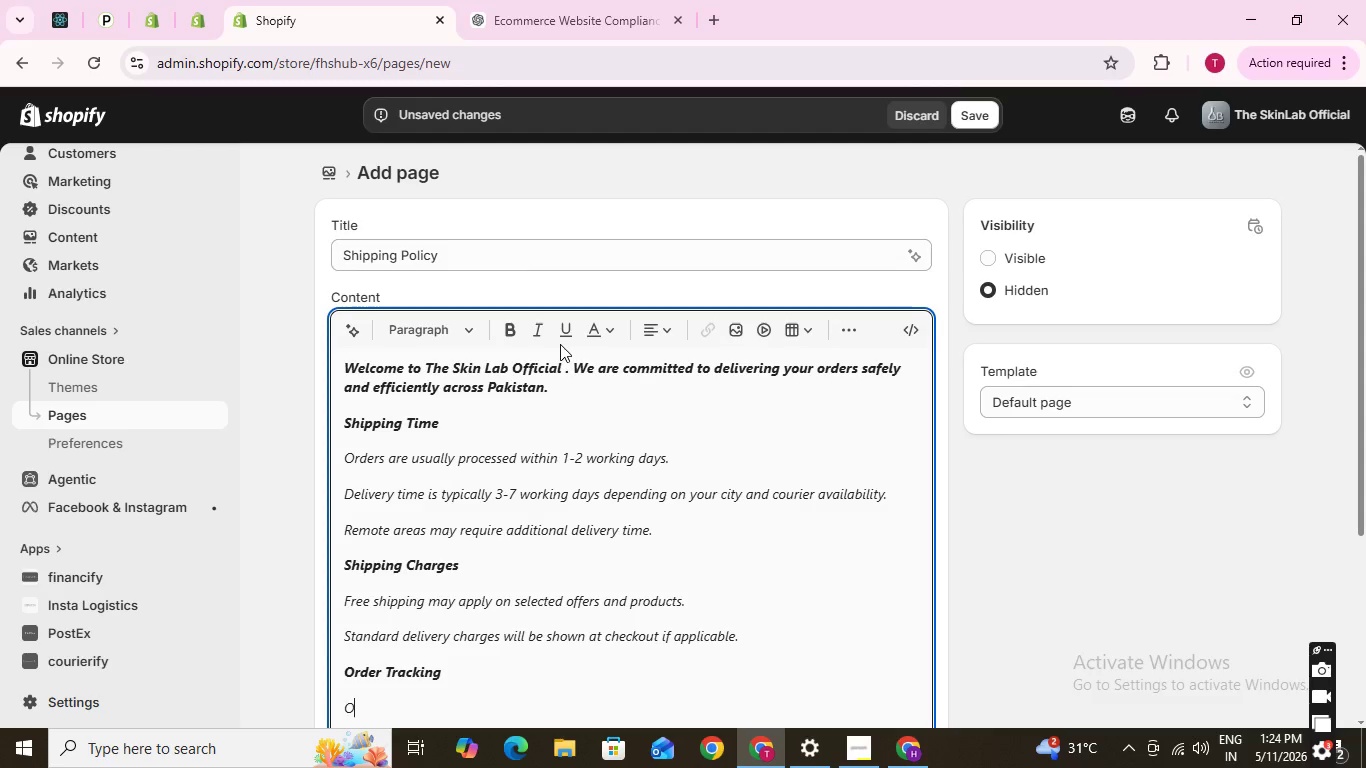 
type(nce your orderis dis)
 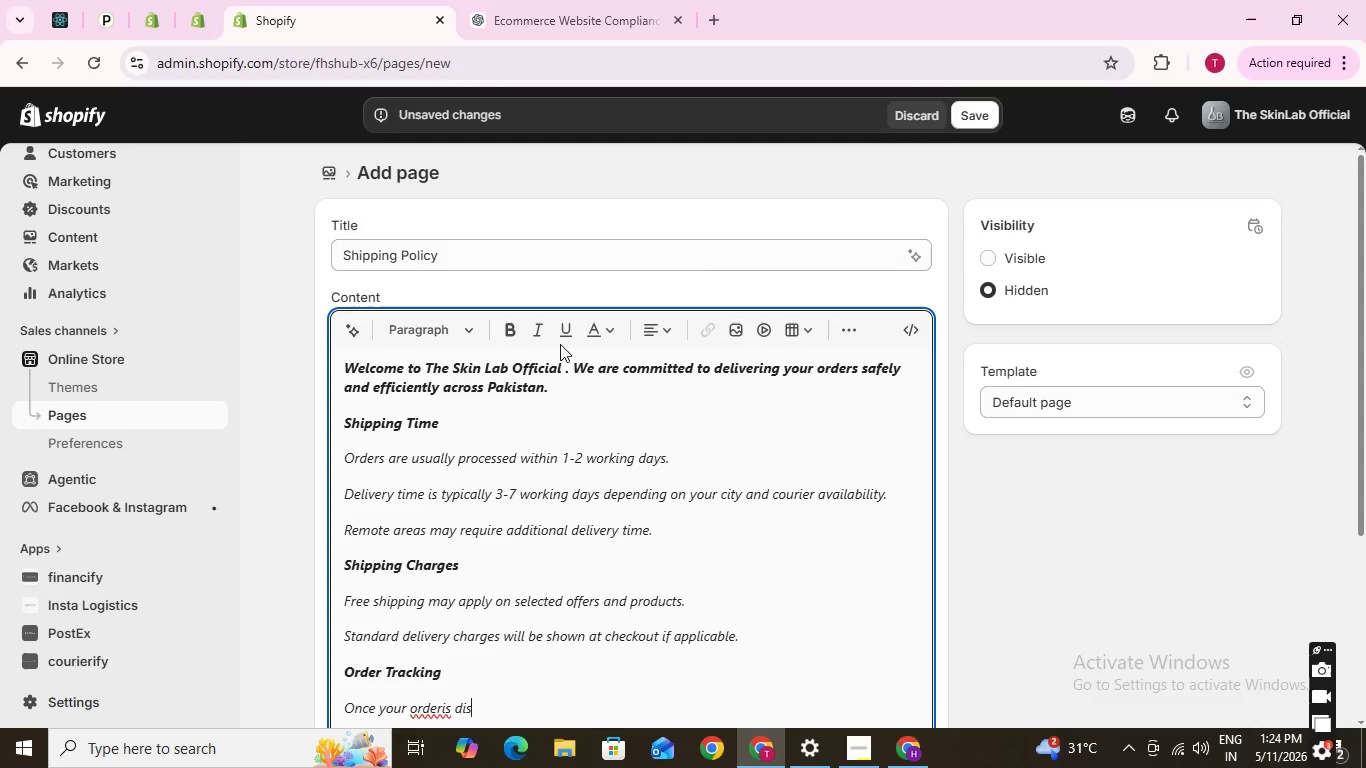 
key(ArrowLeft)
 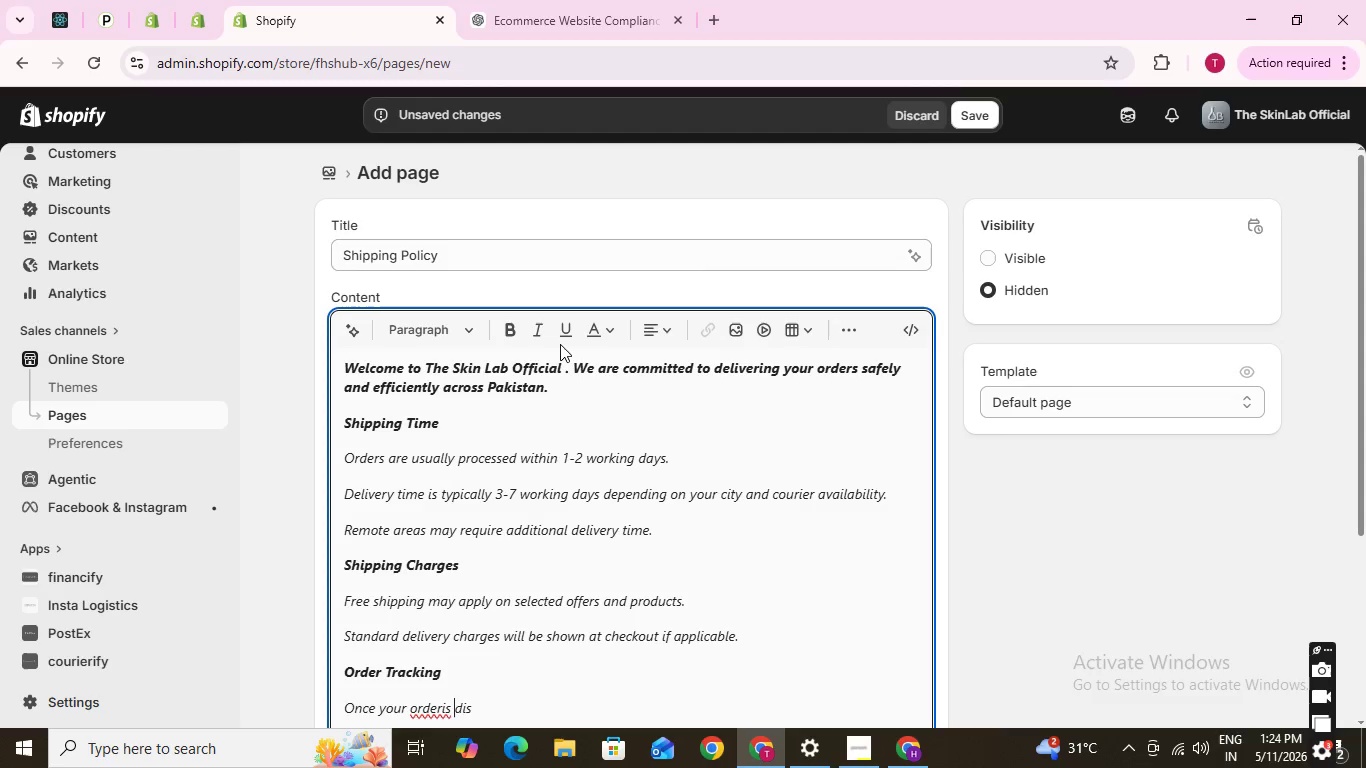 
key(ArrowLeft)
 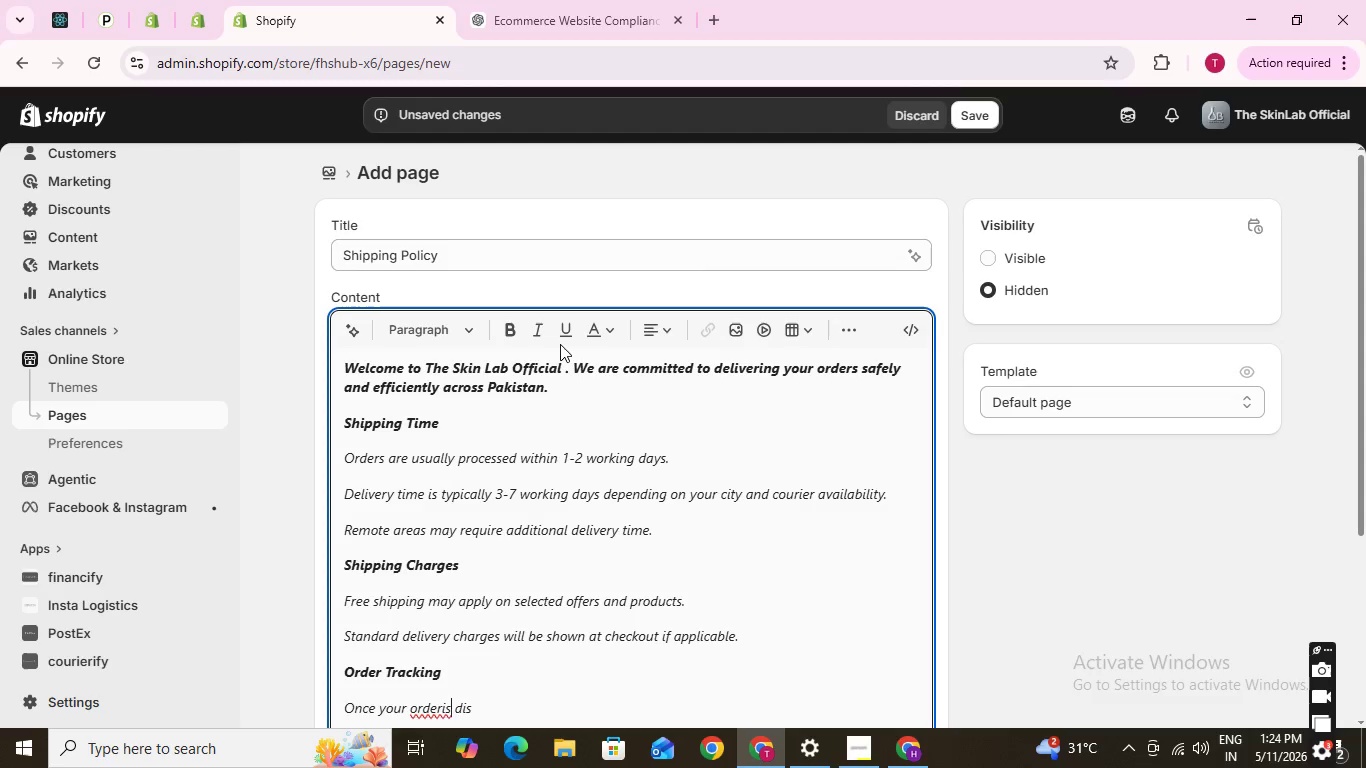 
key(ArrowLeft)
 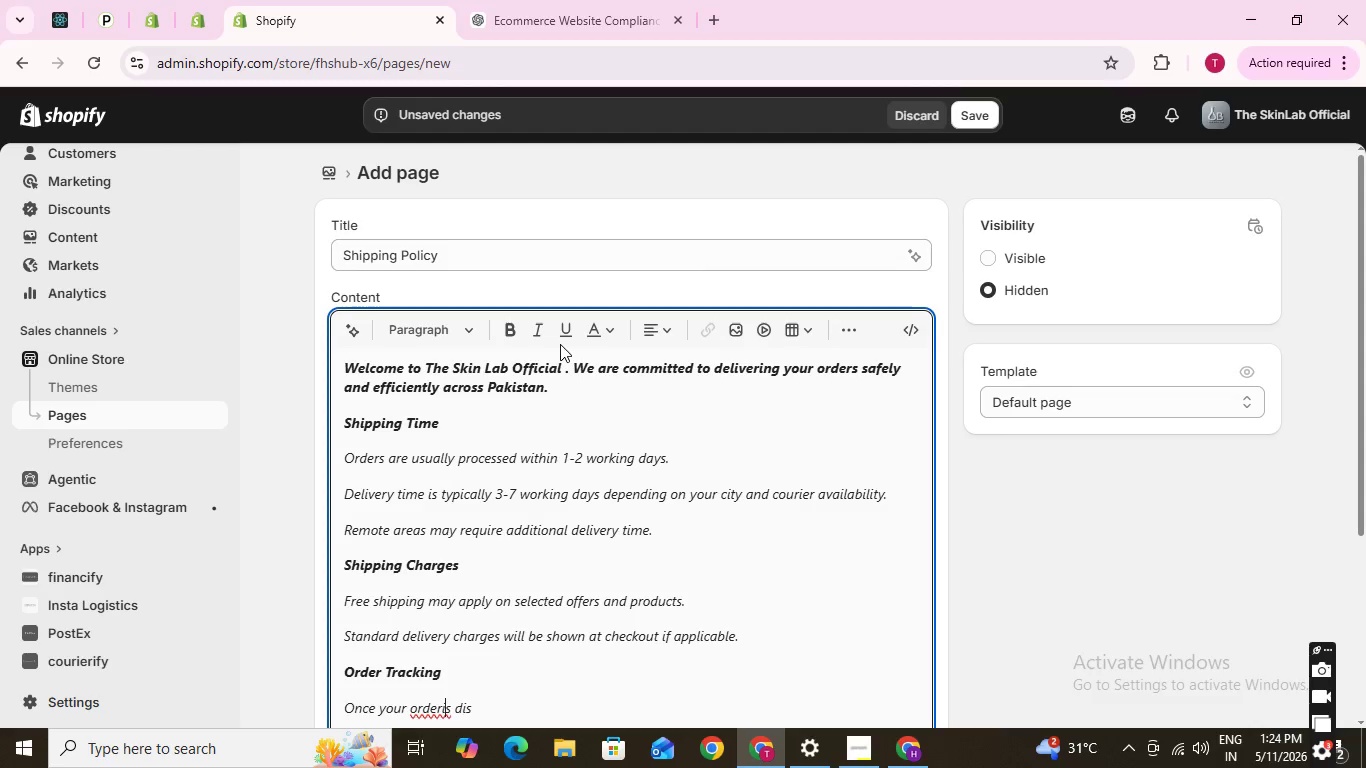 
key(ArrowLeft)
 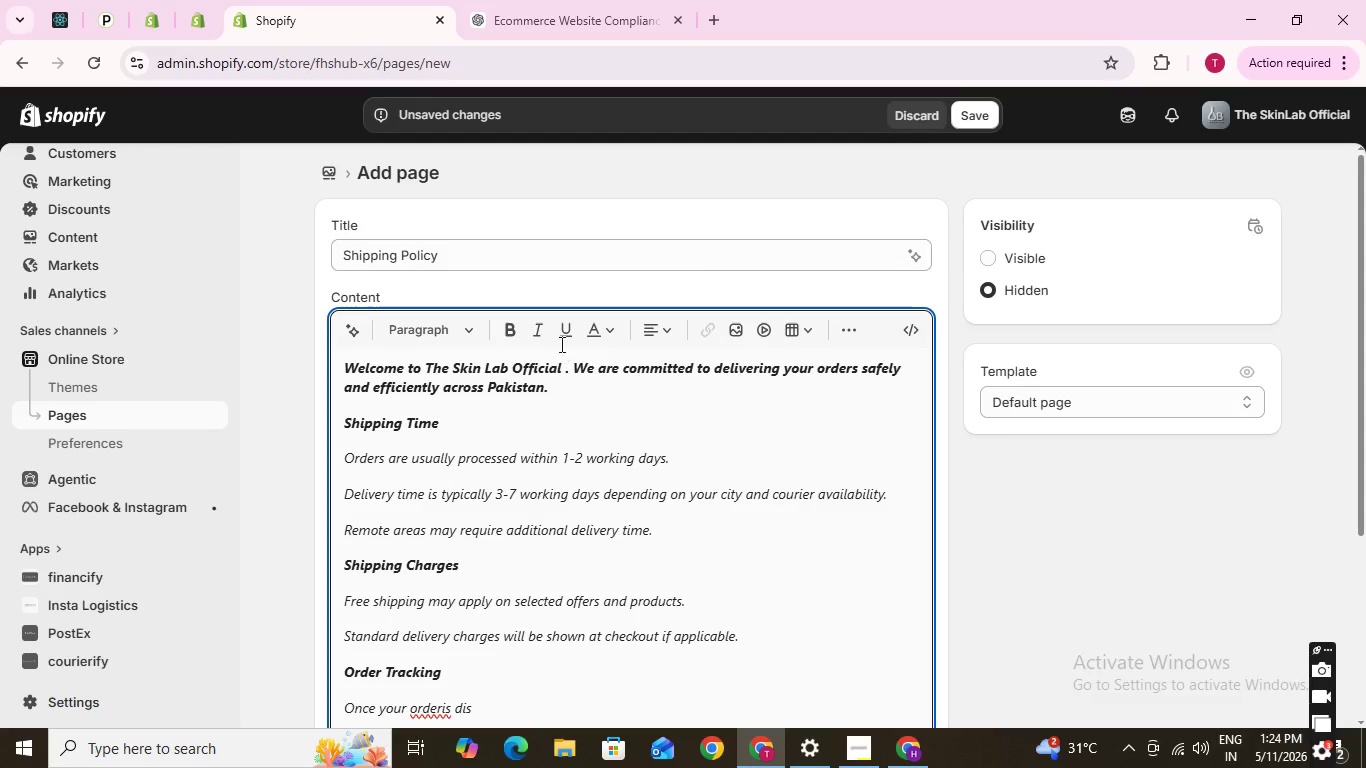 
key(ArrowDown)
 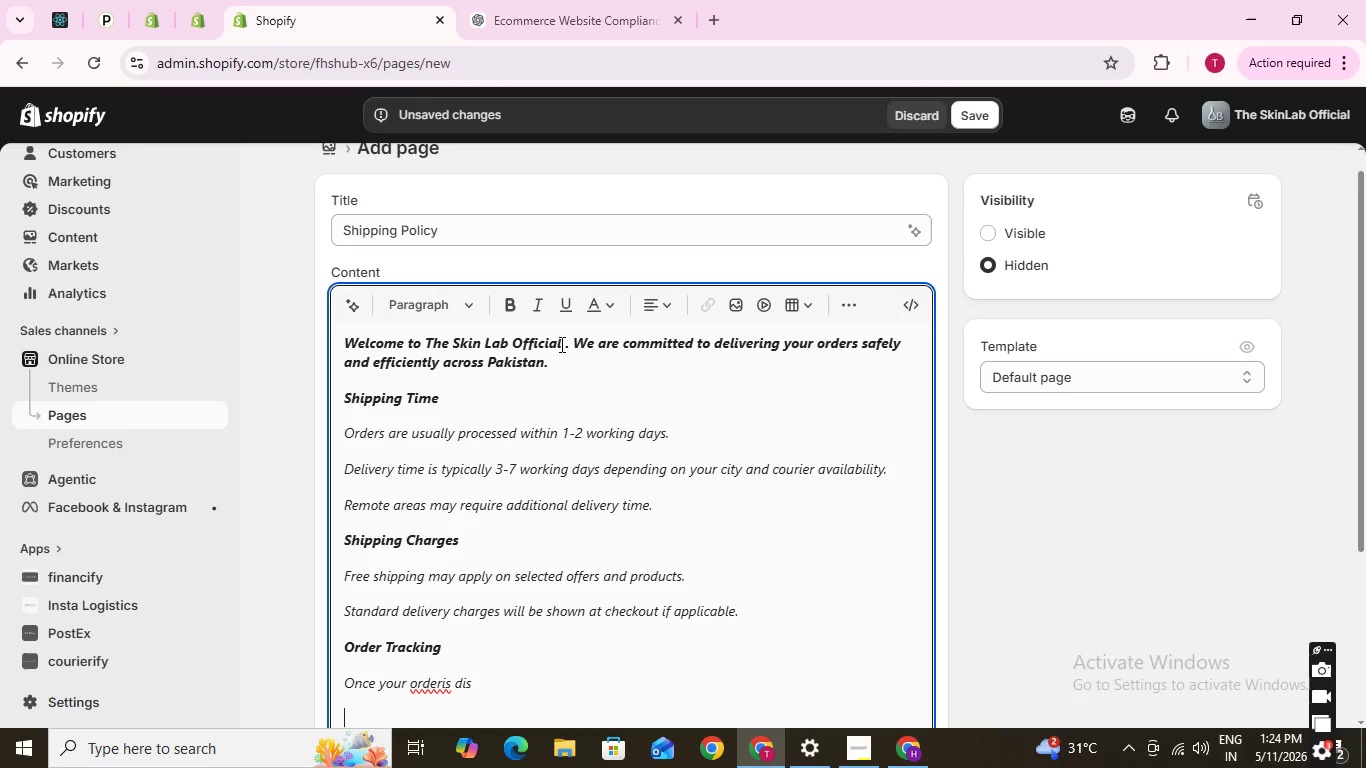 
key(ArrowUp)
 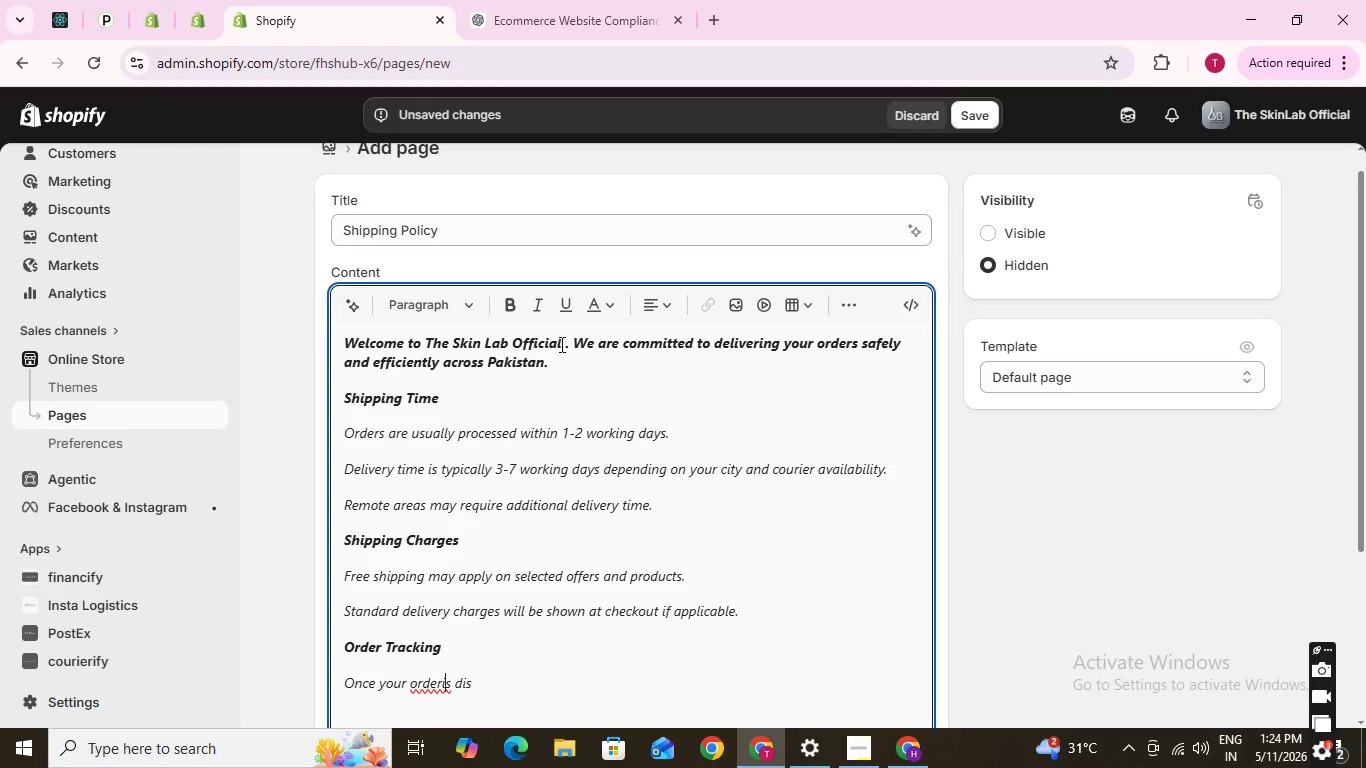 
key(Backspace)
 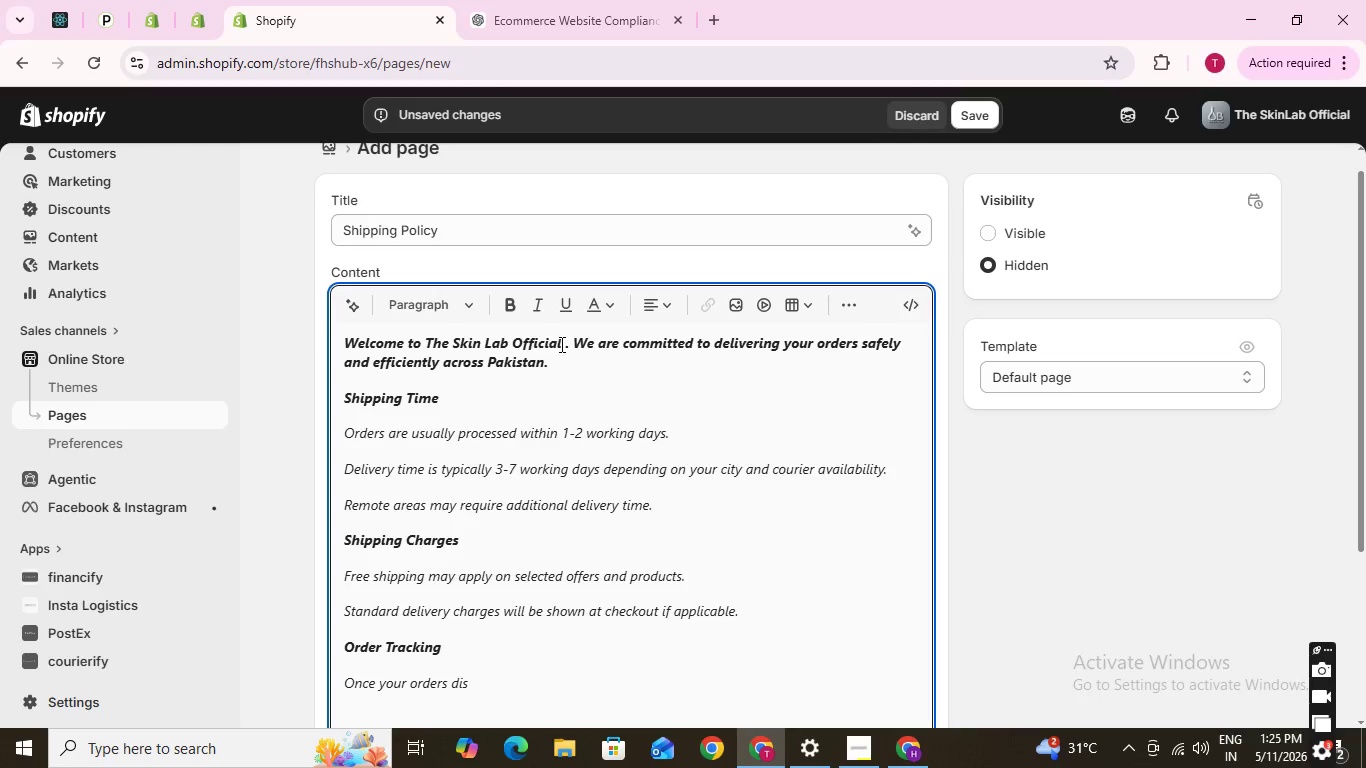 
key(ArrowRight)
 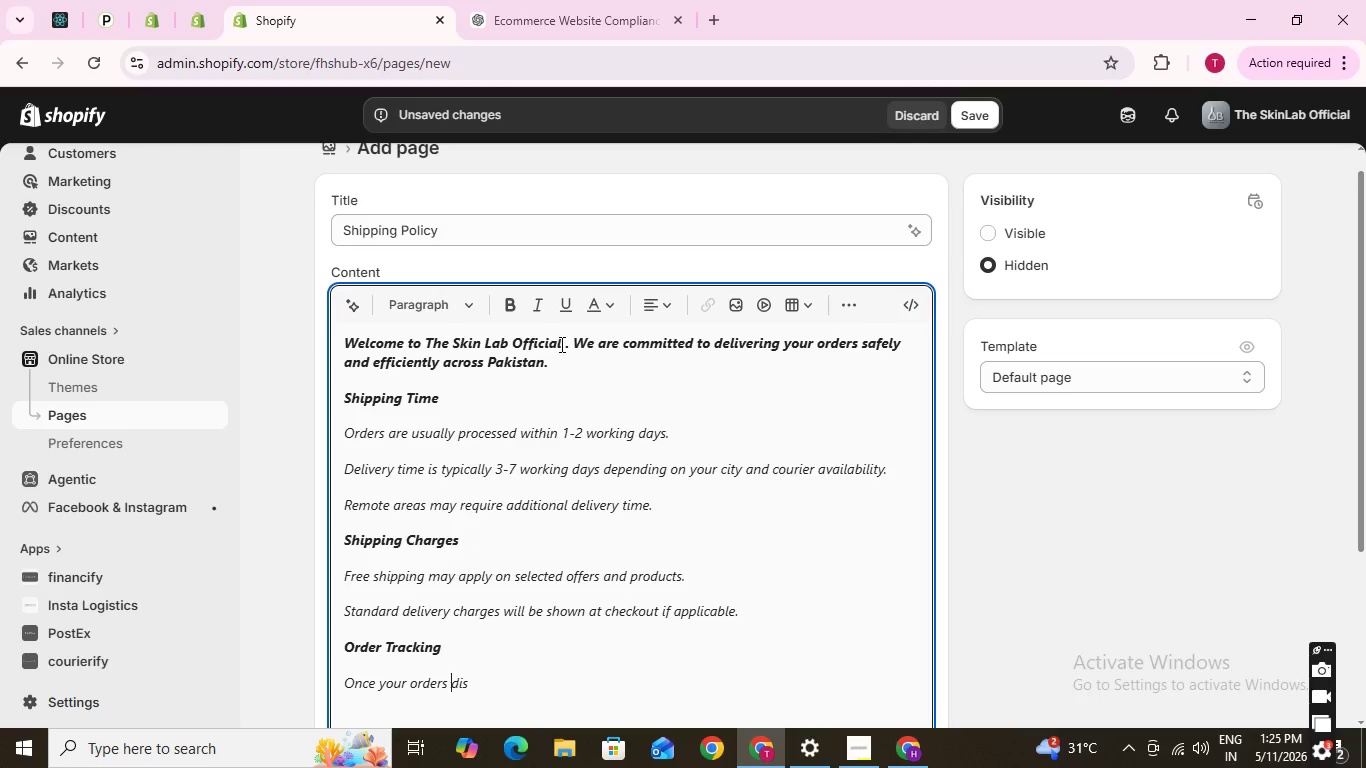 
key(ArrowRight)
 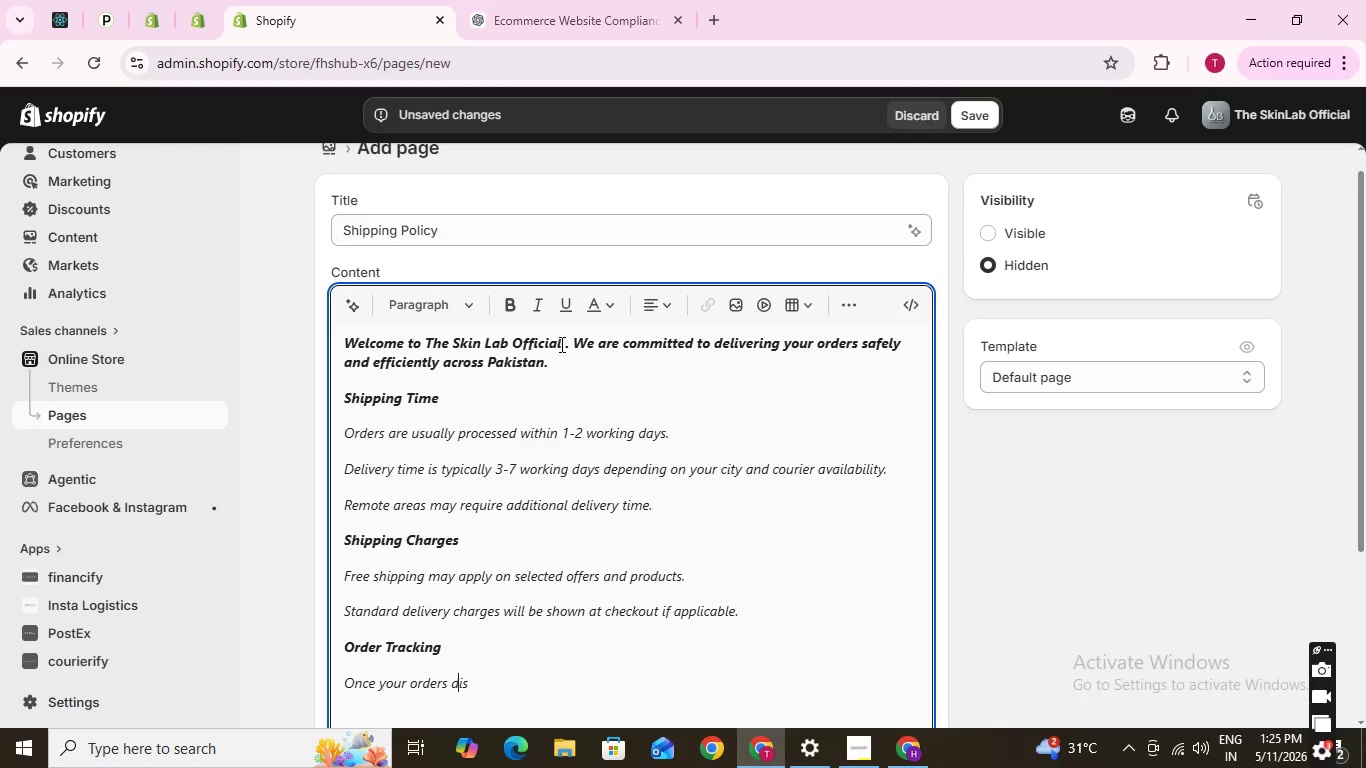 
key(ArrowRight)
 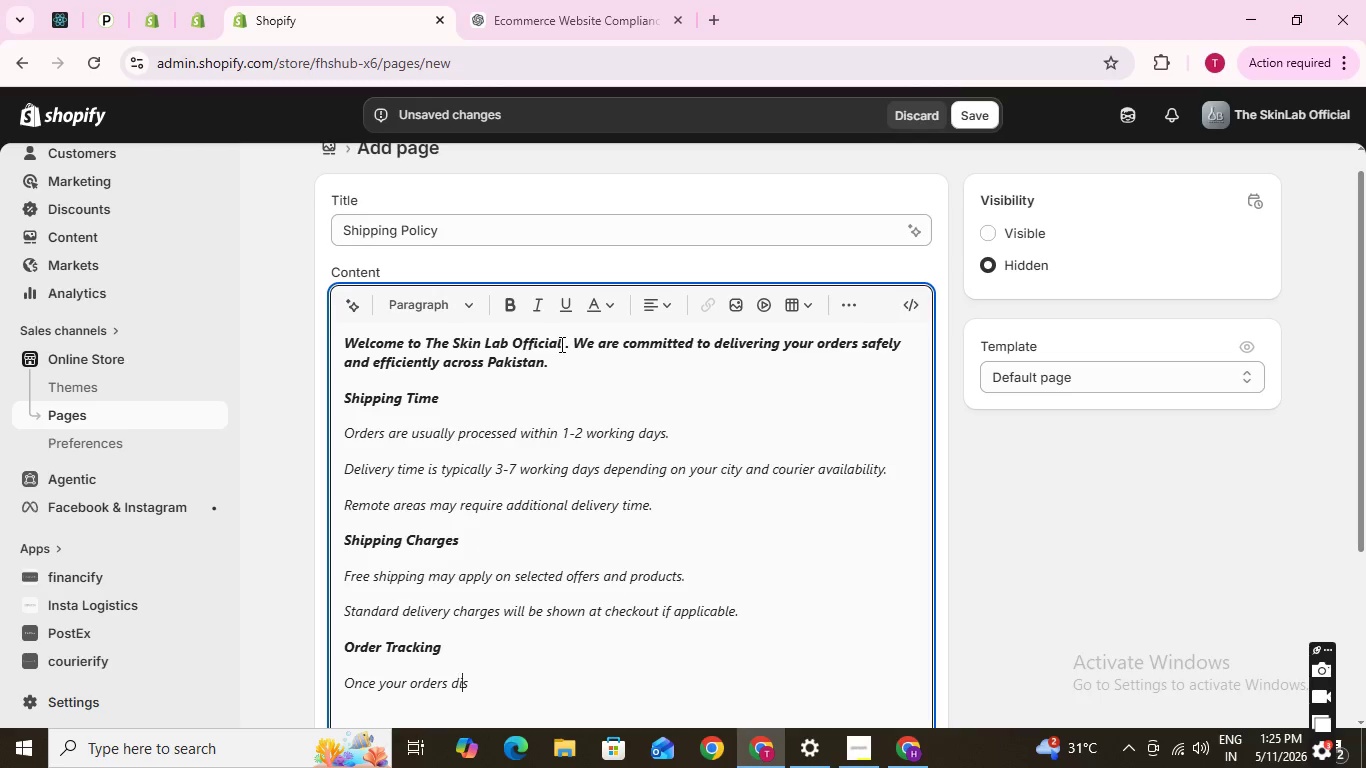 
key(ArrowRight)
 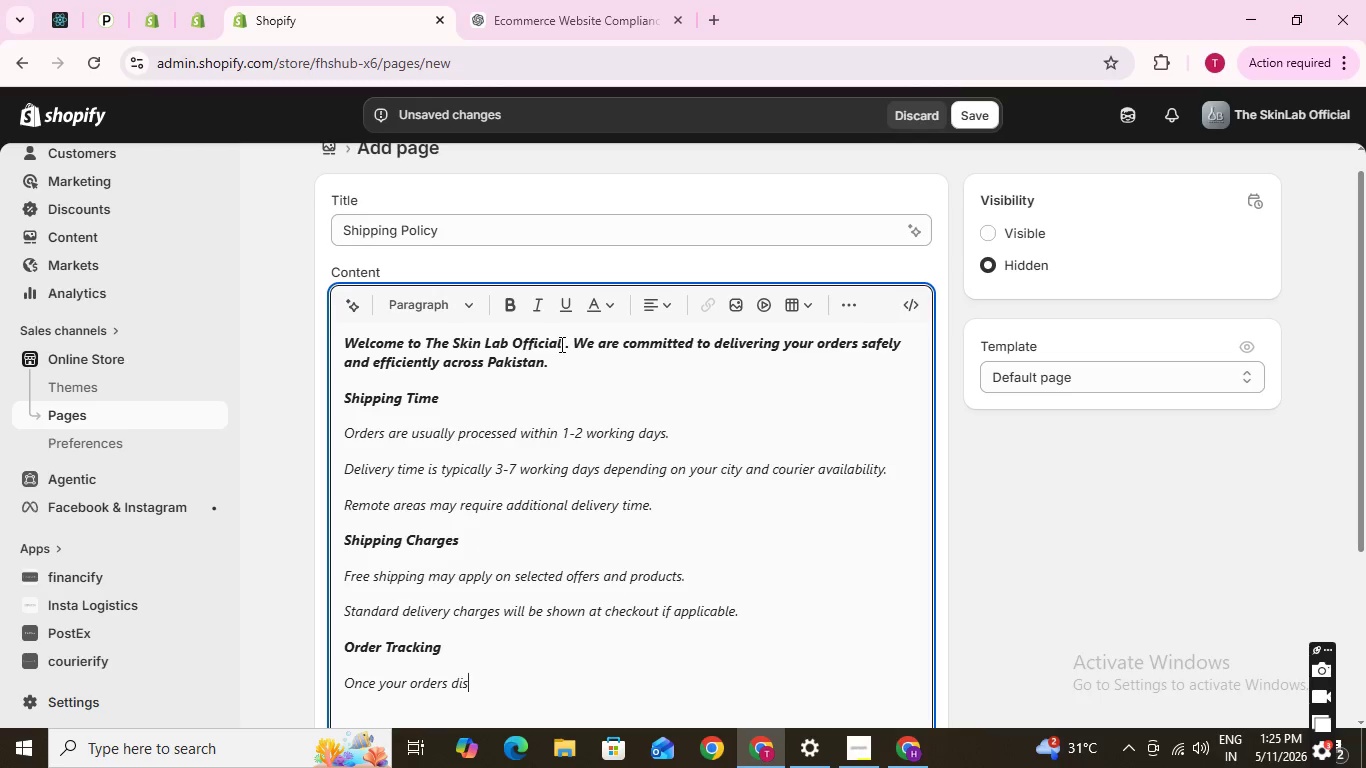 
key(ArrowRight)
 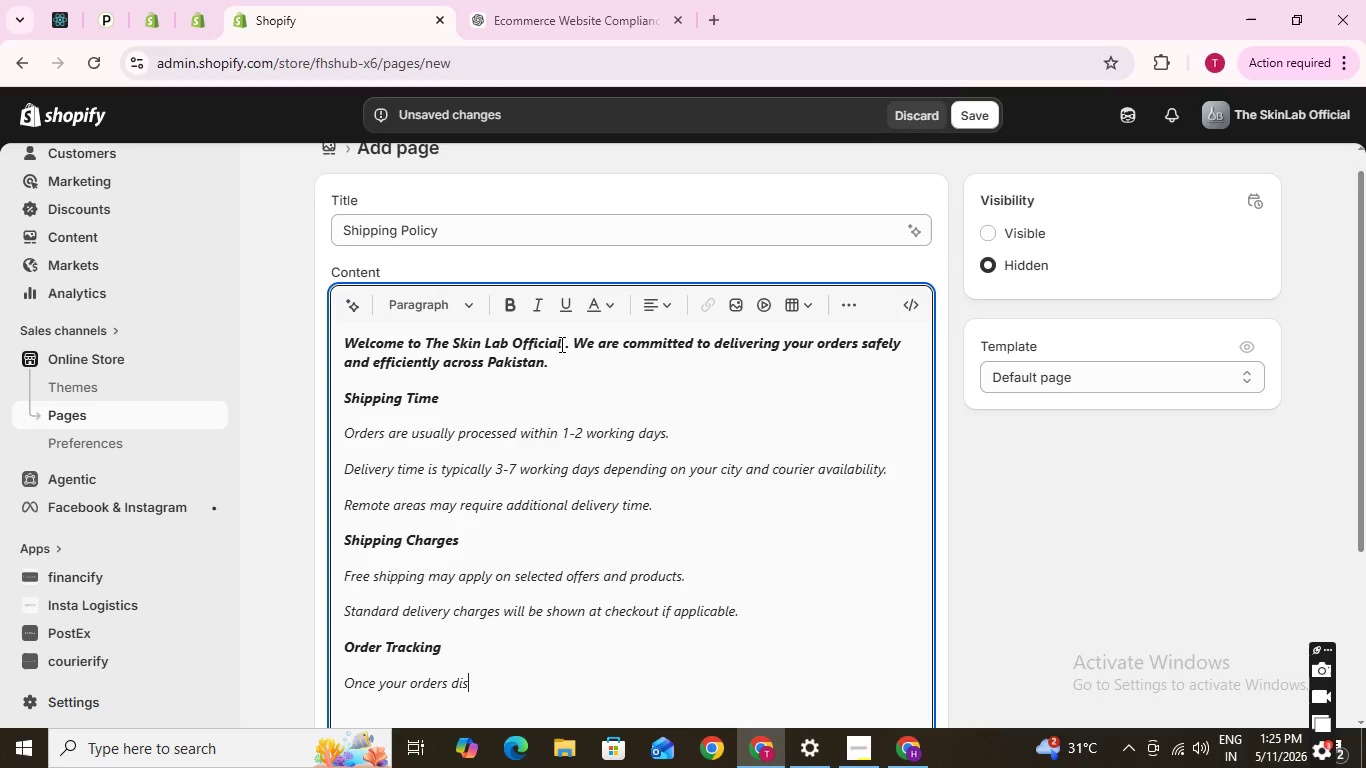 
type(pac)
 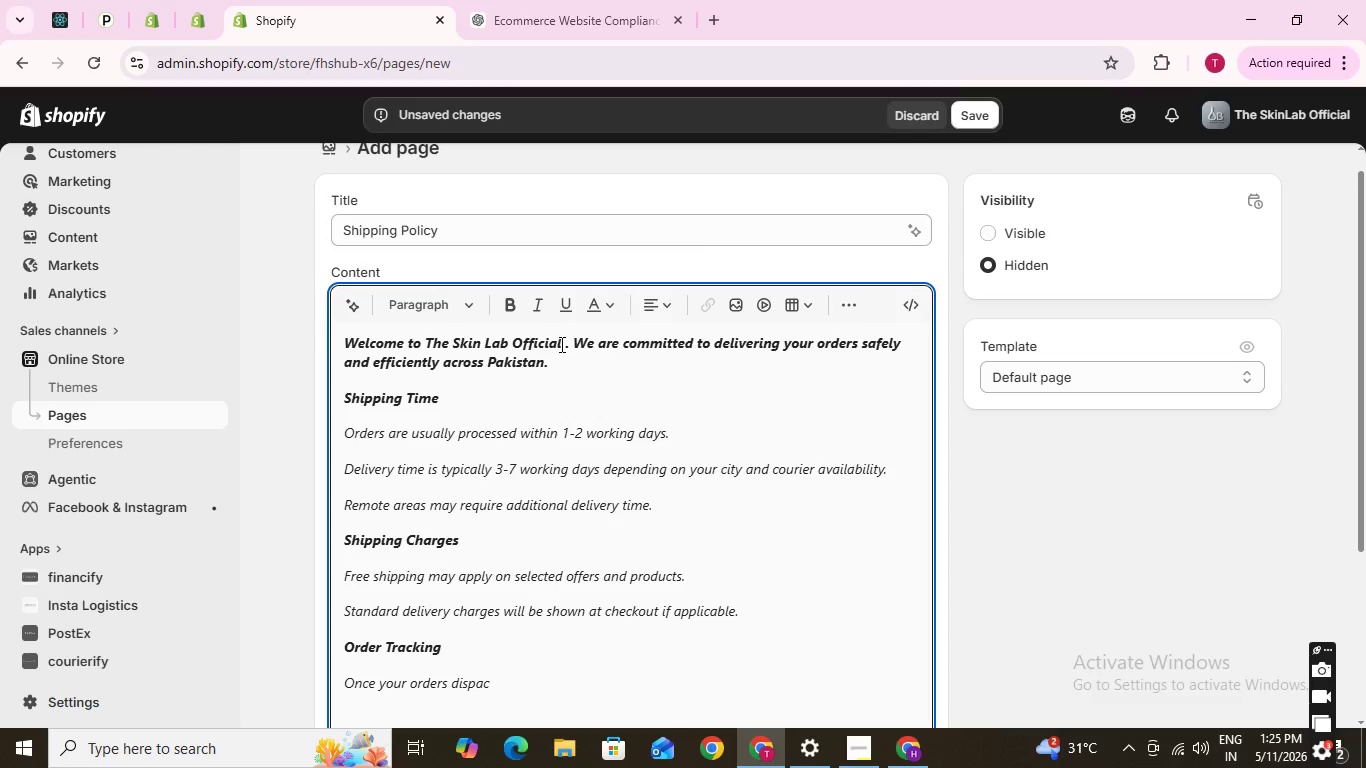 
key(Backspace)
type(tched)
 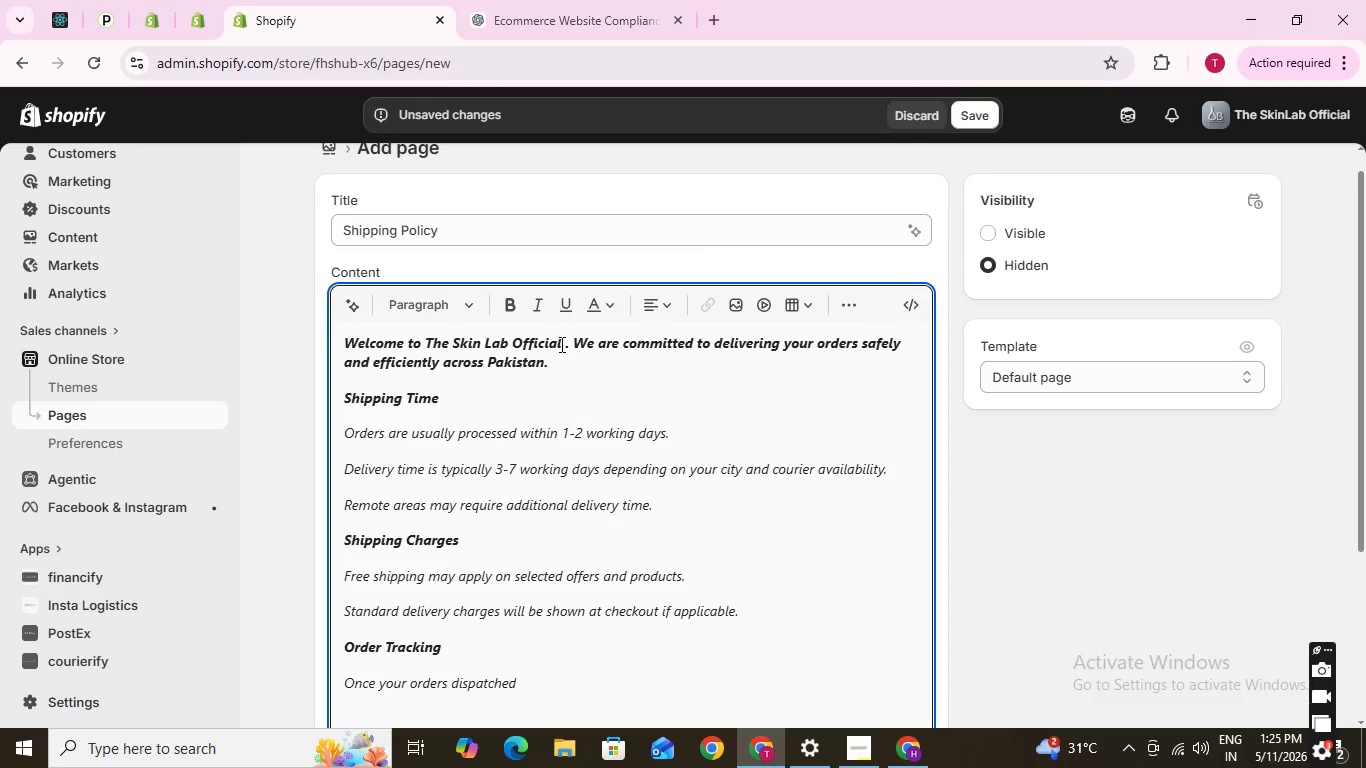 
key(Comma)
 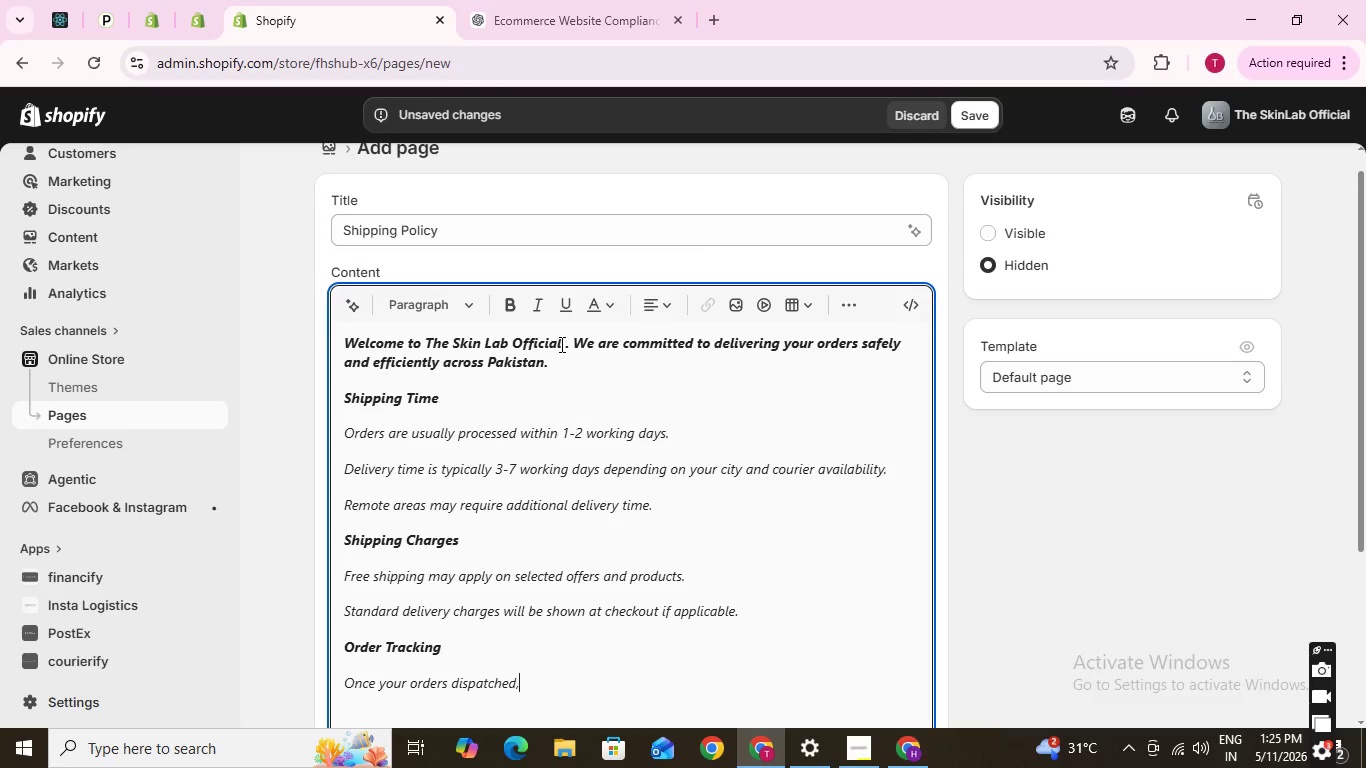 
type(tracking detail will be shared )
 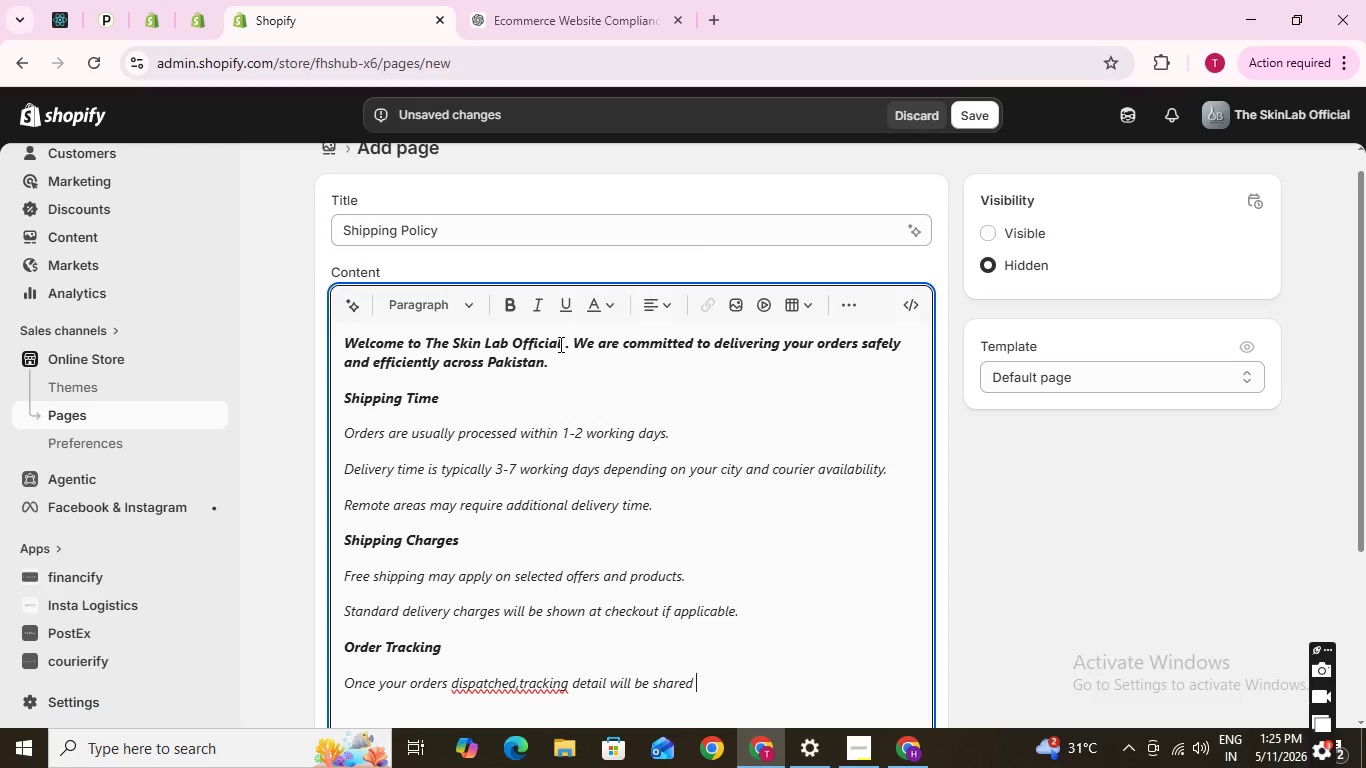 
hold_key(key=ArrowLeft, duration=0.7)
 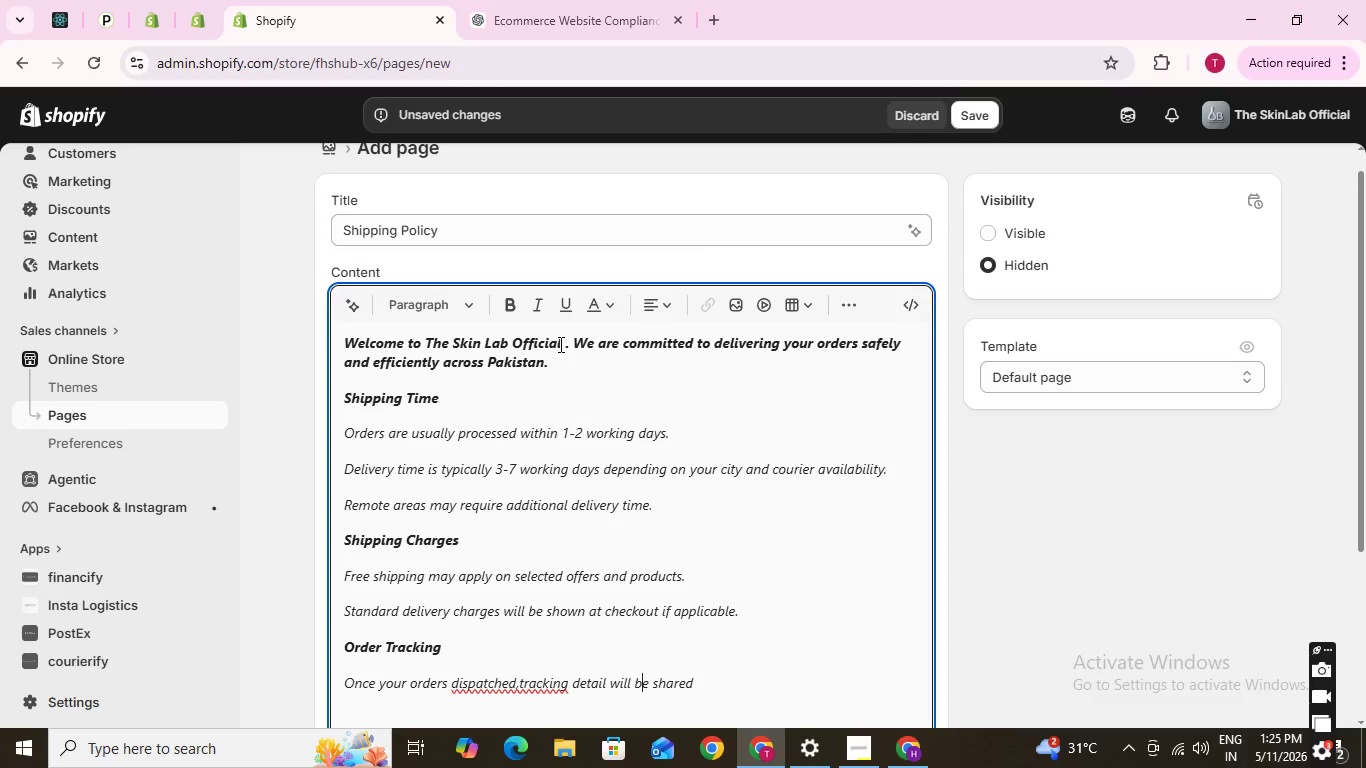 
hold_key(key=ArrowLeft, duration=0.86)
 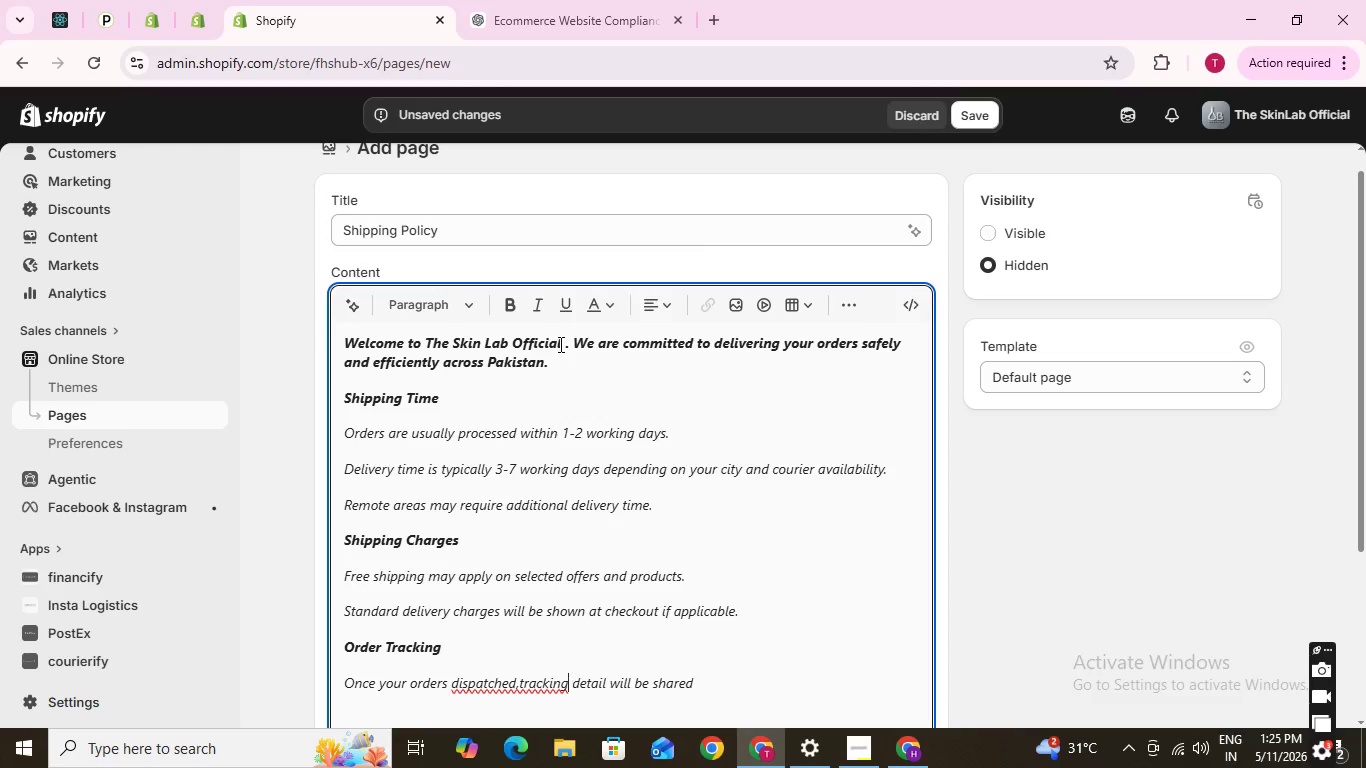 
hold_key(key=ArrowLeft, duration=0.81)
 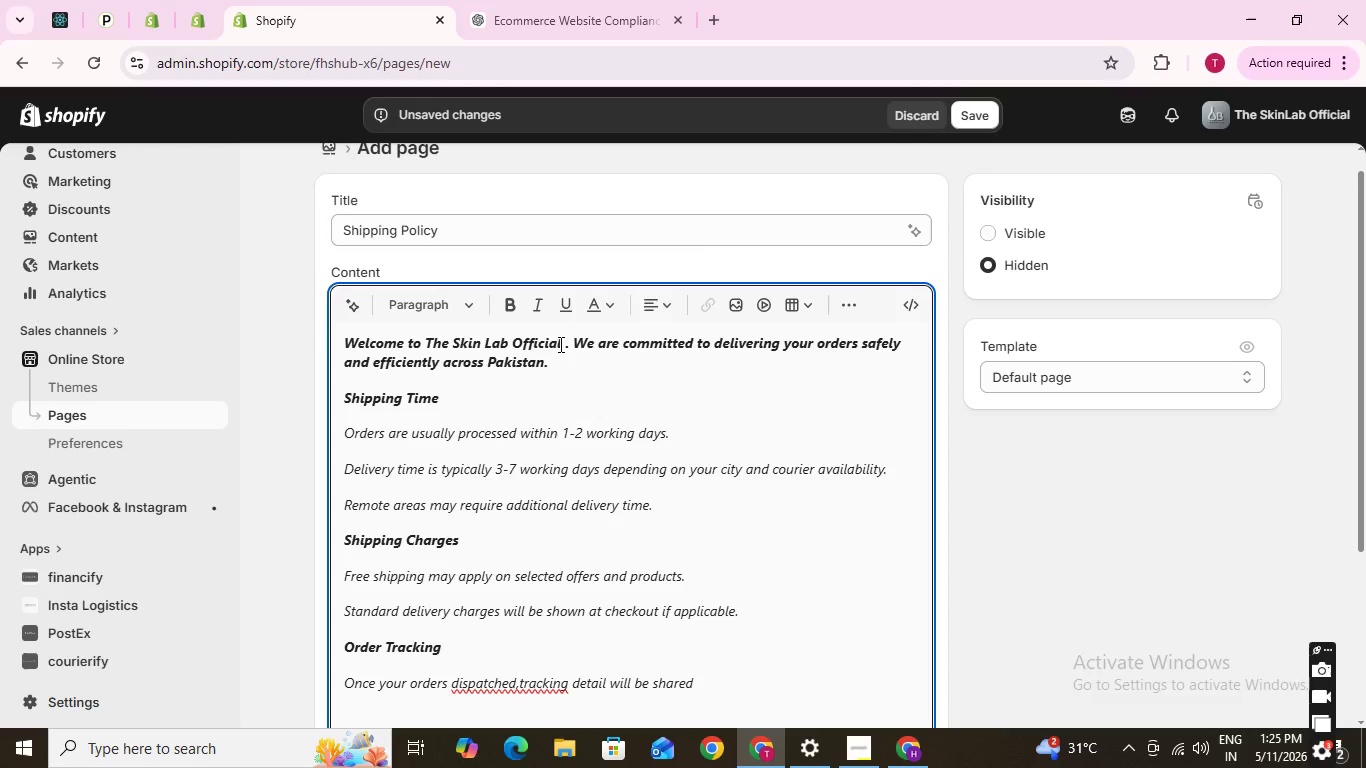 
key(ArrowRight)
 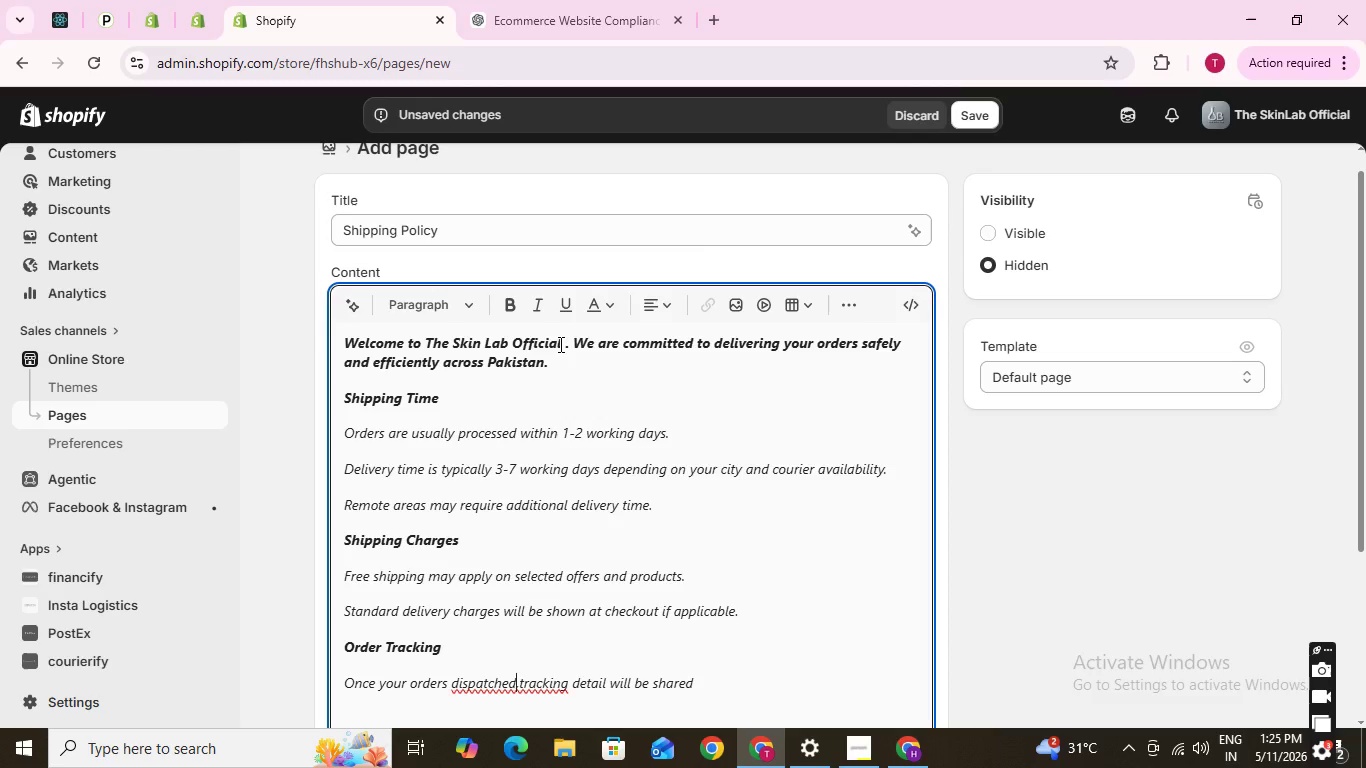 
key(ArrowRight)
 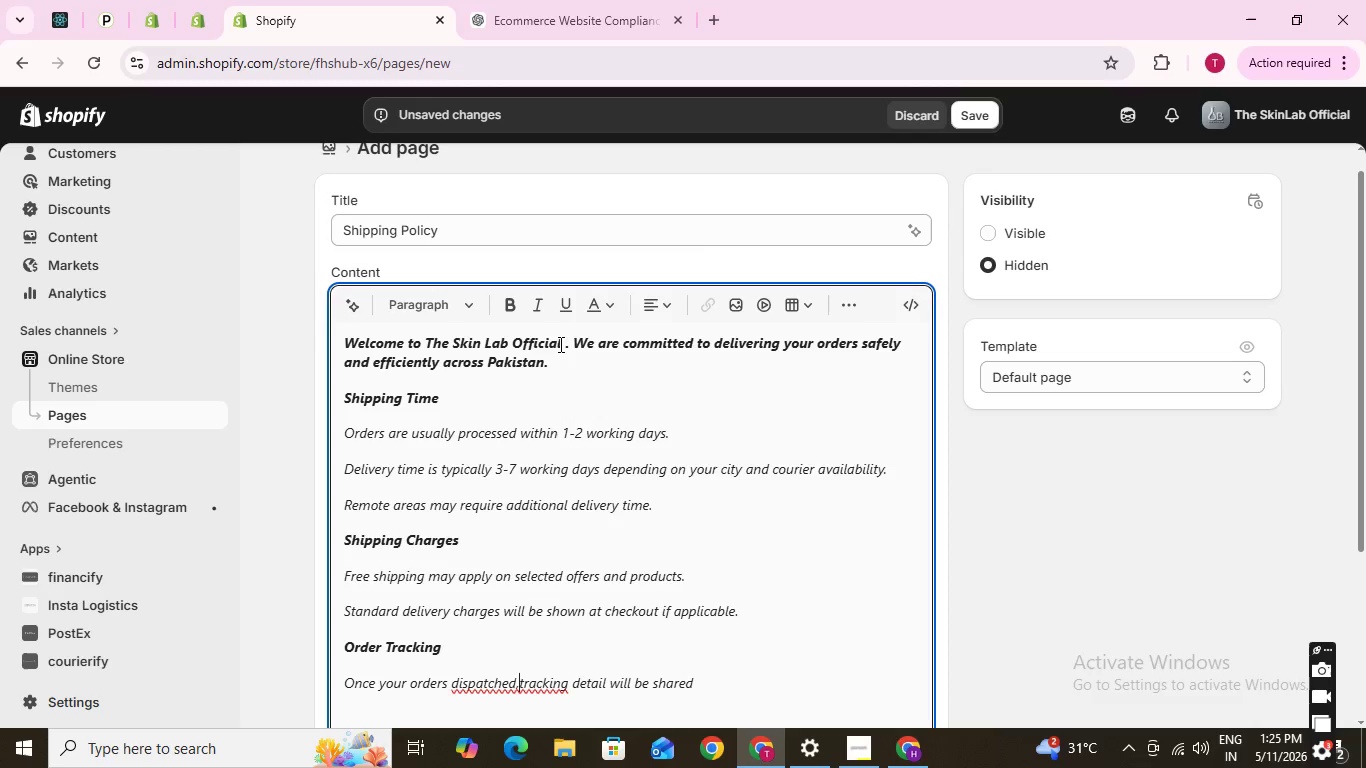 
key(ArrowRight)
 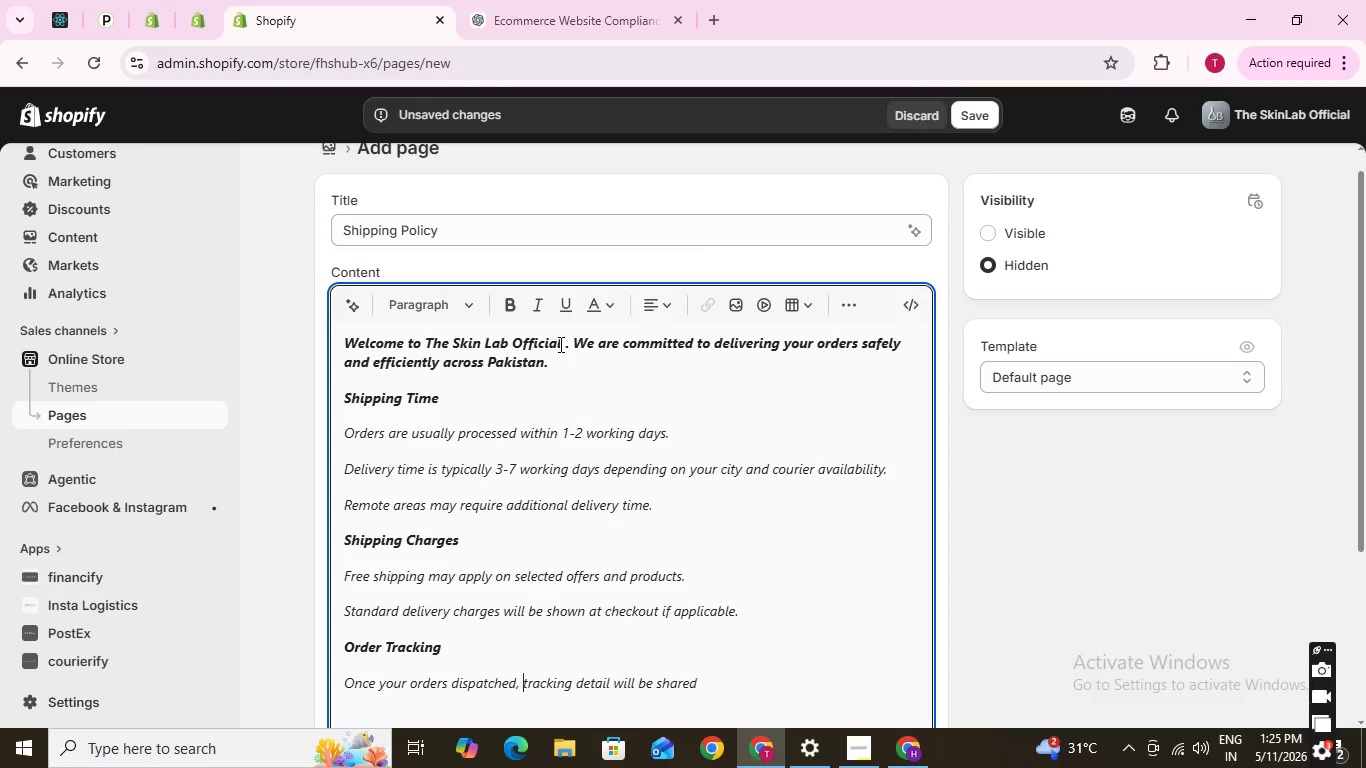 
key(Space)
 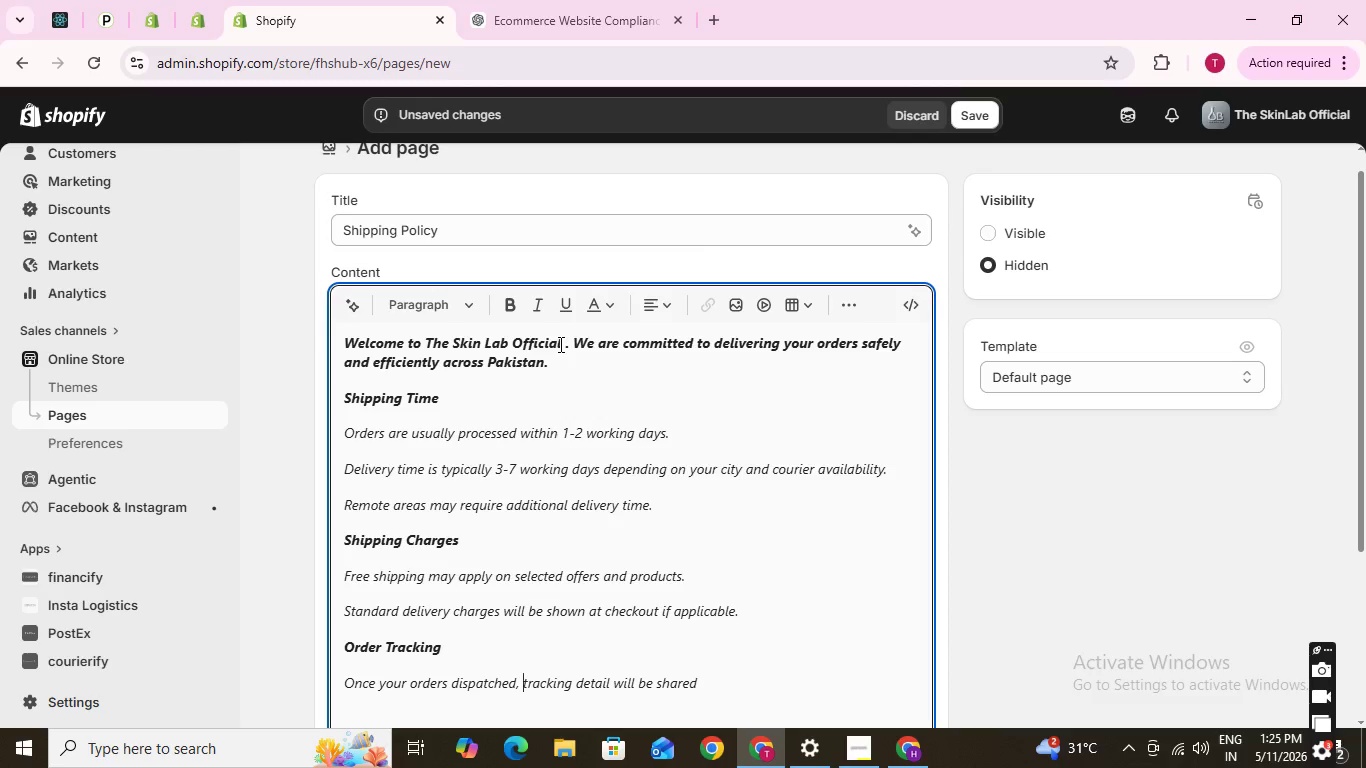 
hold_key(key=ArrowRight, duration=1.5)
 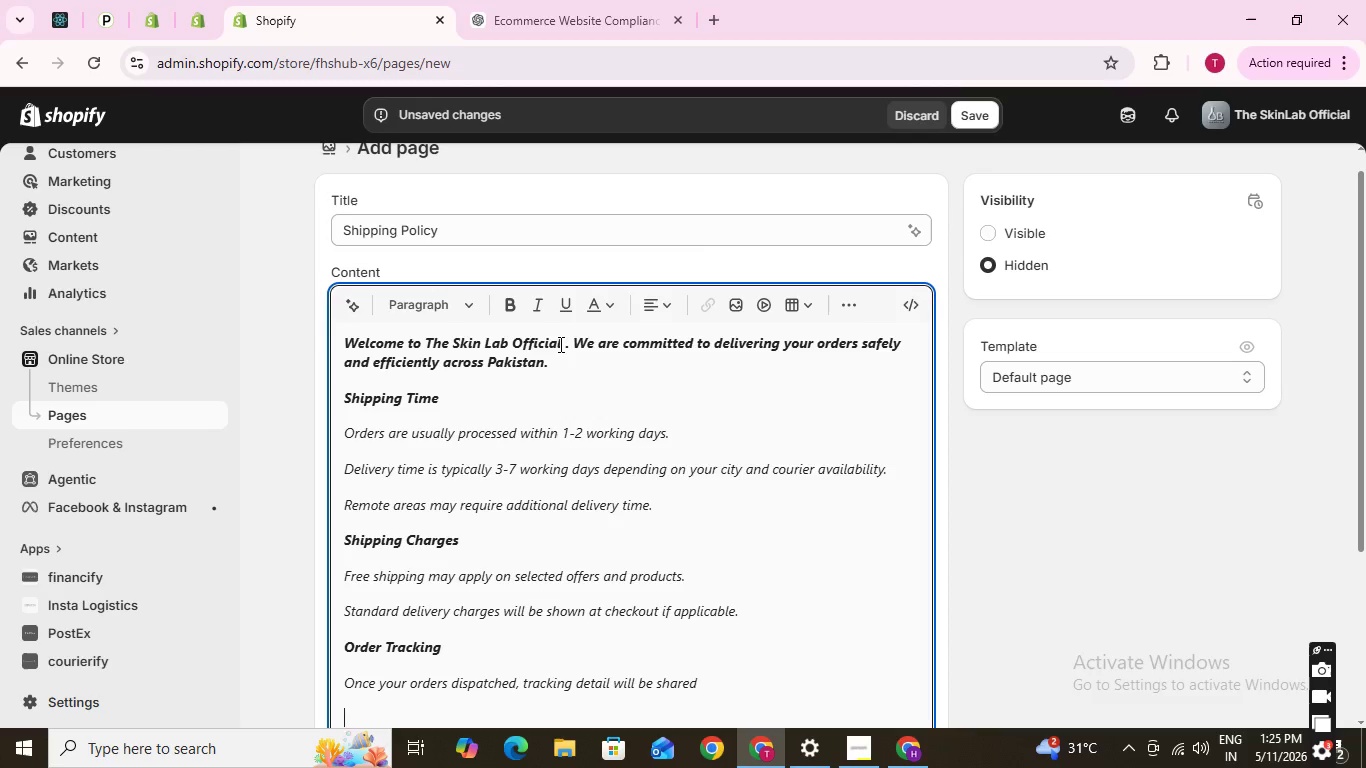 
key(ArrowLeft)
 